 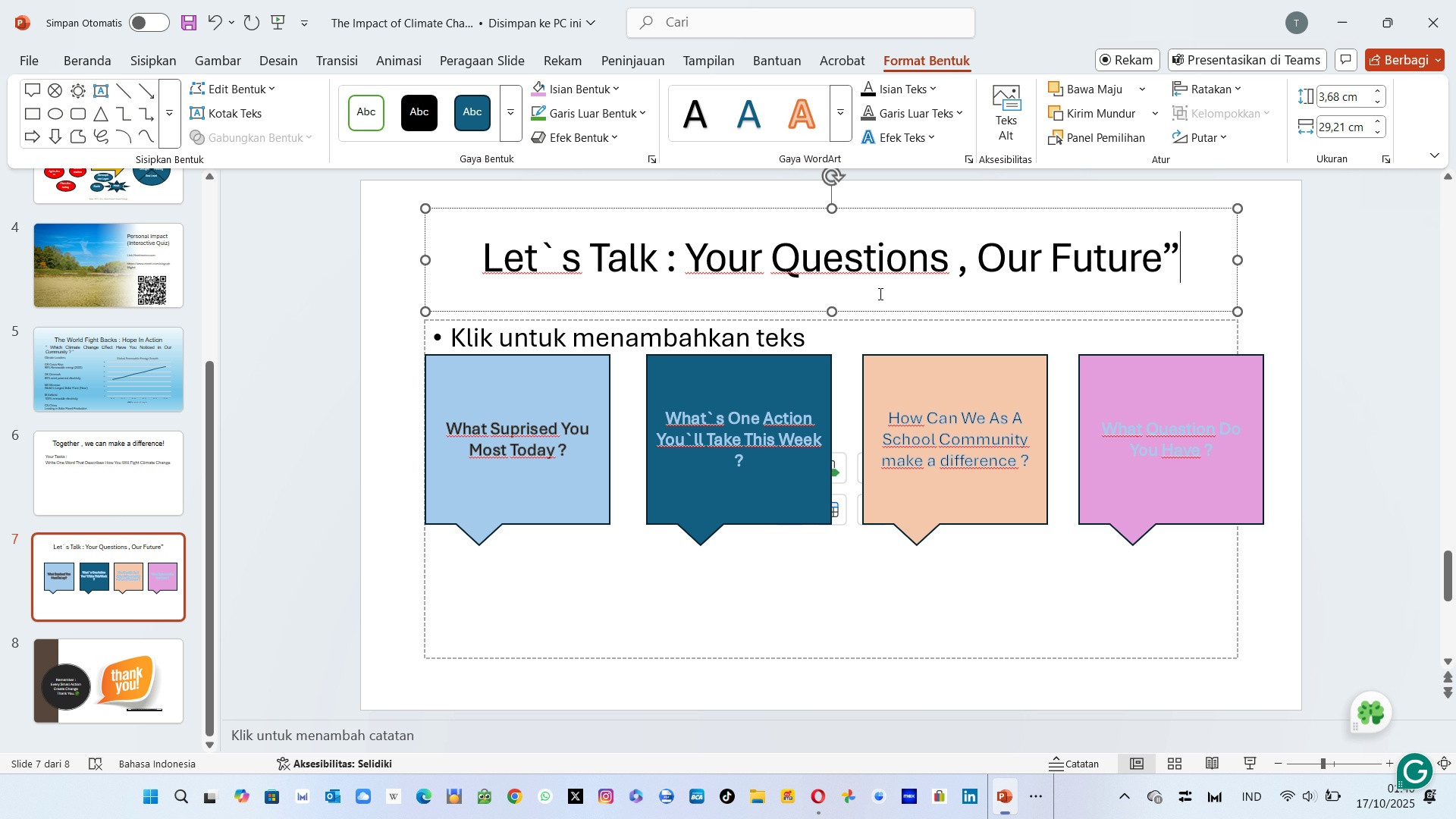 
left_click([617, 673])
 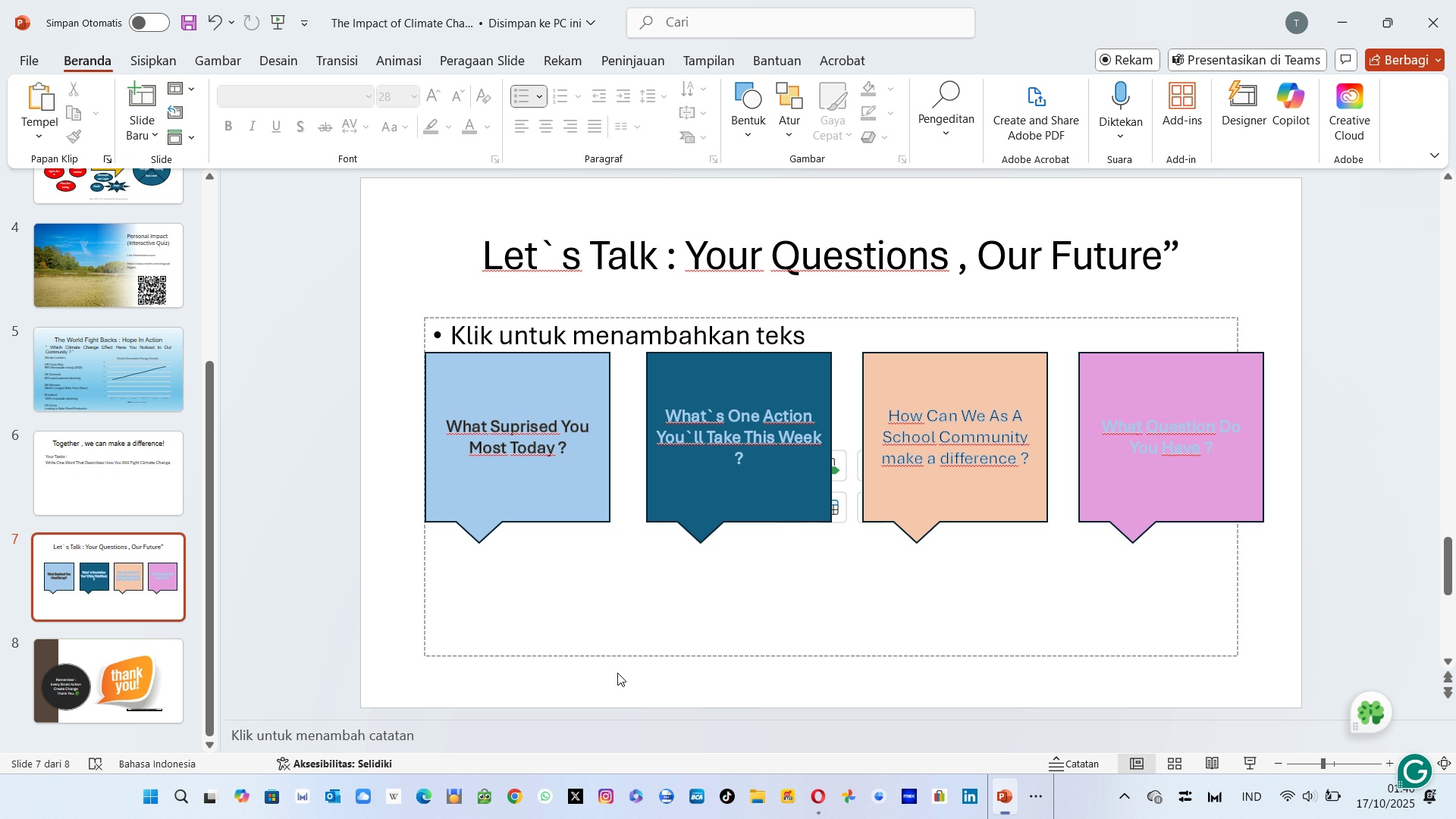 
double_click([617, 673])
 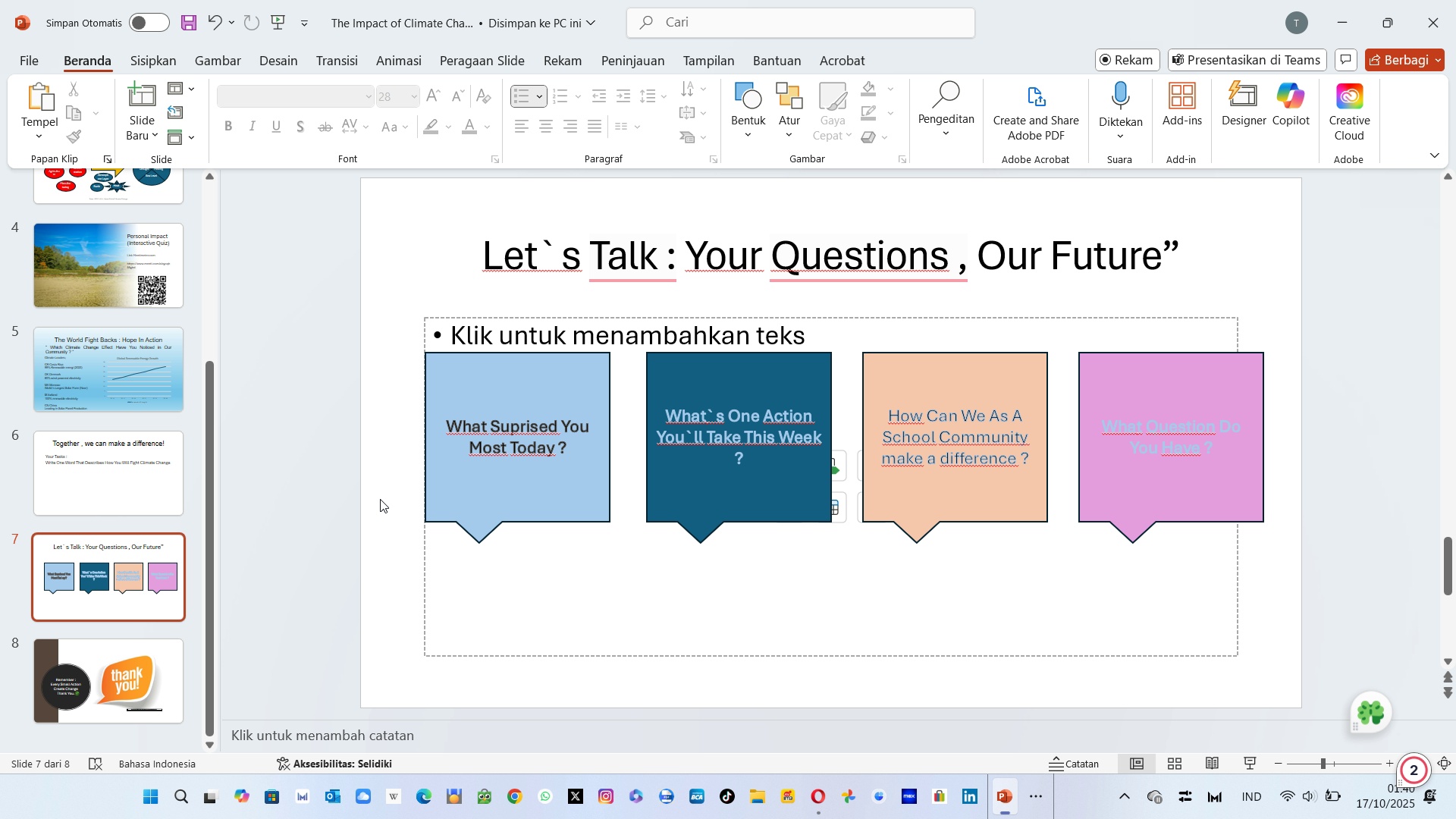 
right_click([380, 499])
 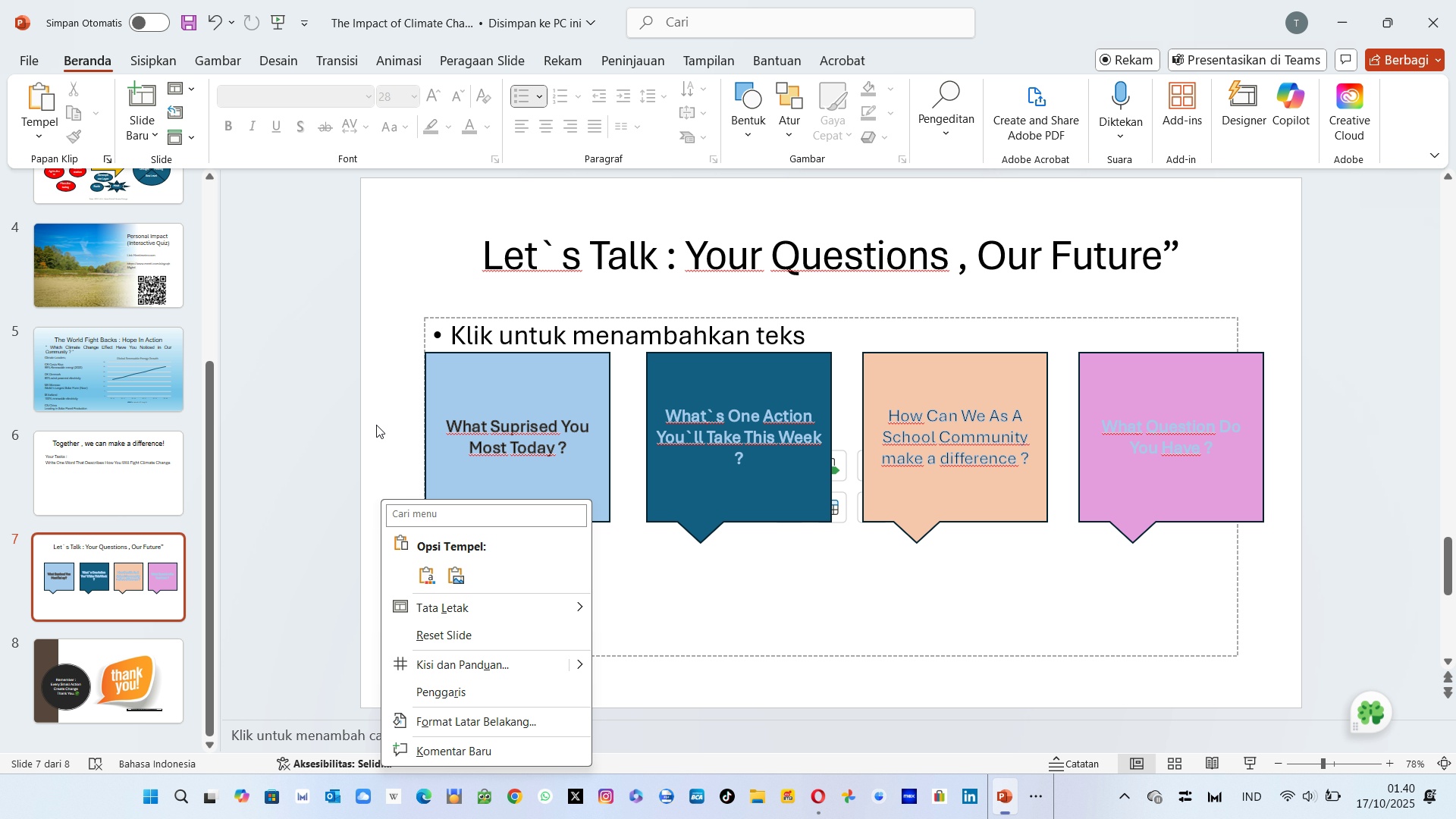 
double_click([376, 425])
 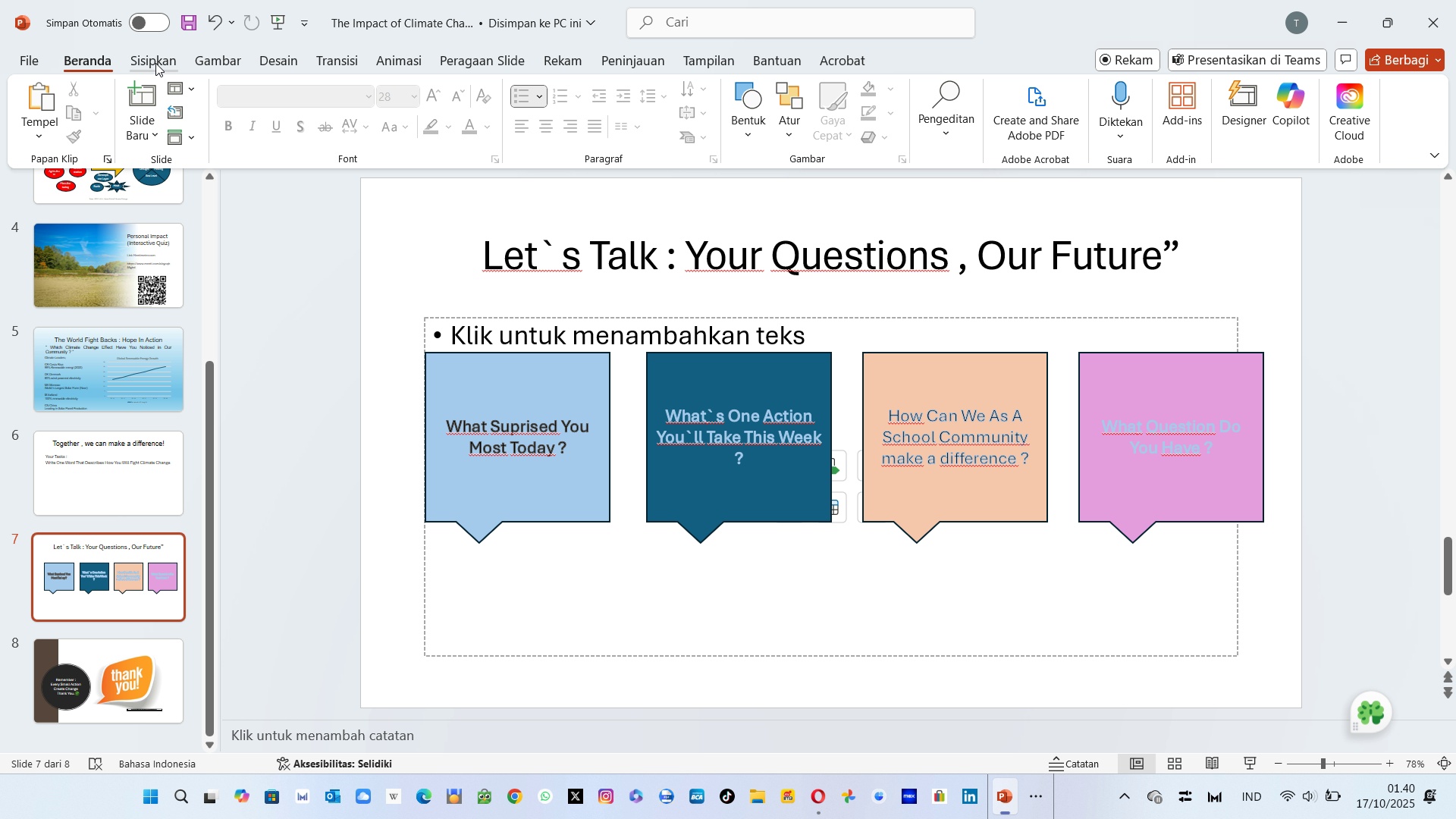 
left_click([155, 63])
 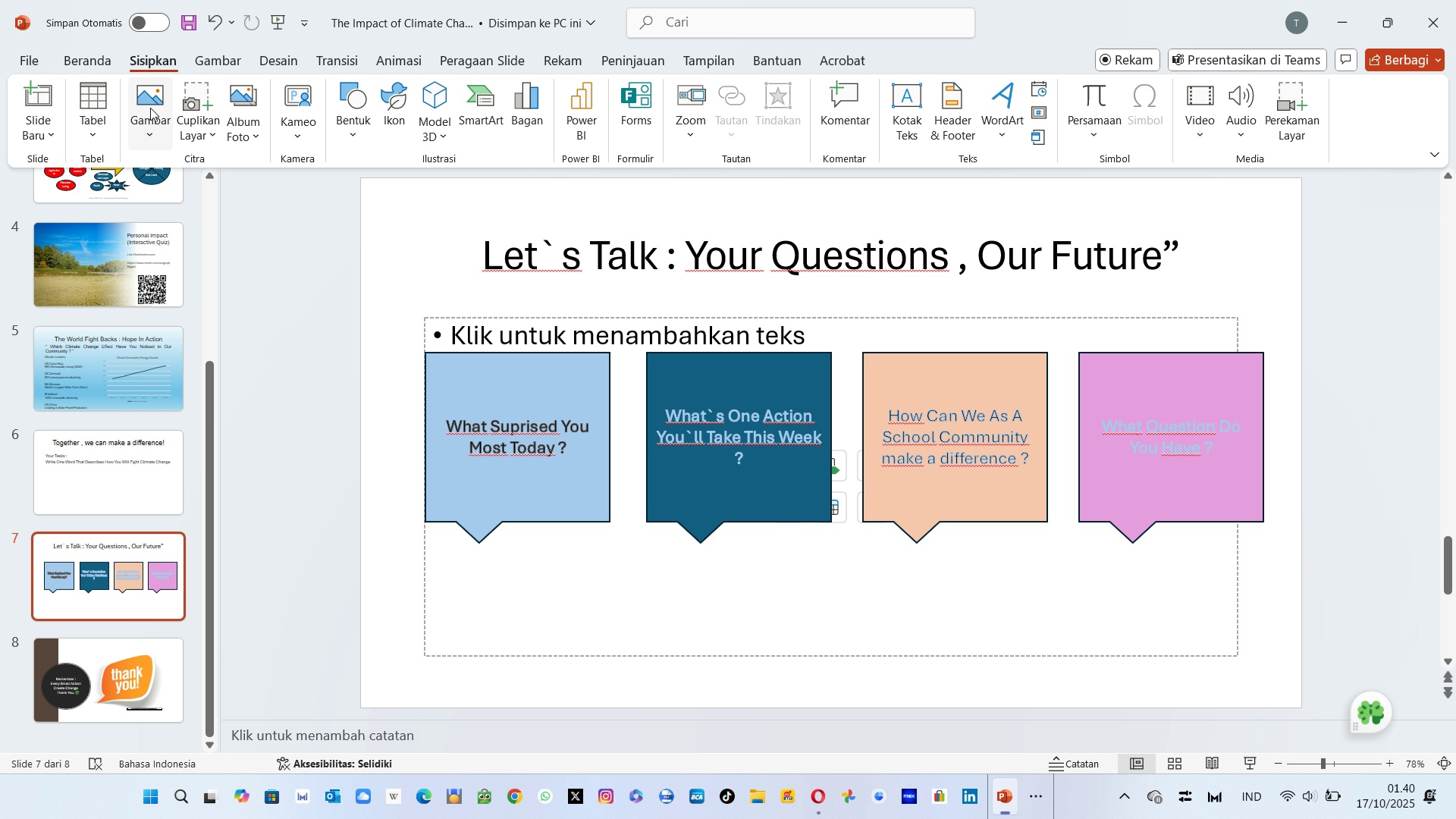 
left_click([150, 108])
 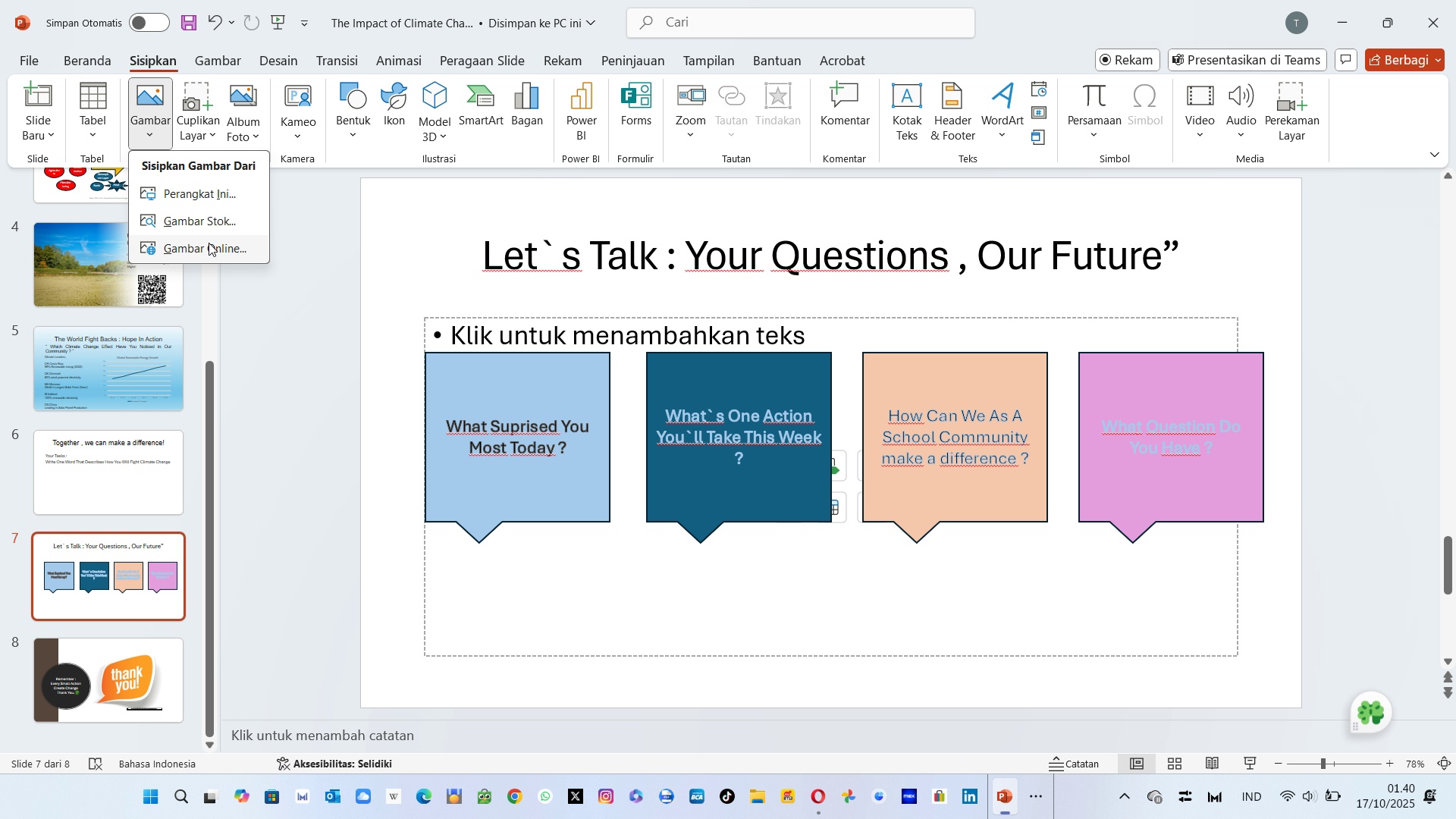 
left_click([209, 243])
 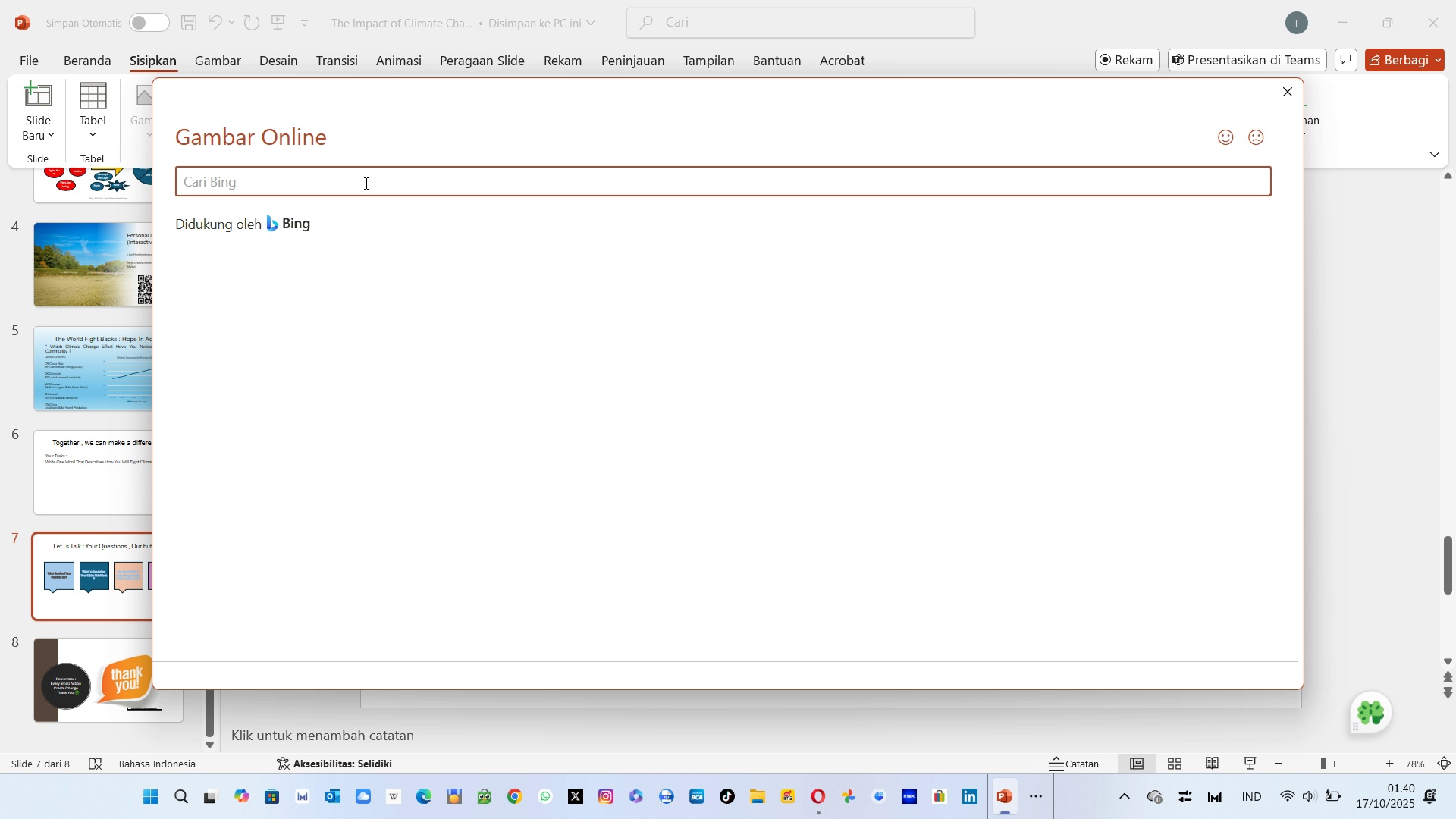 
left_click([350, 185])
 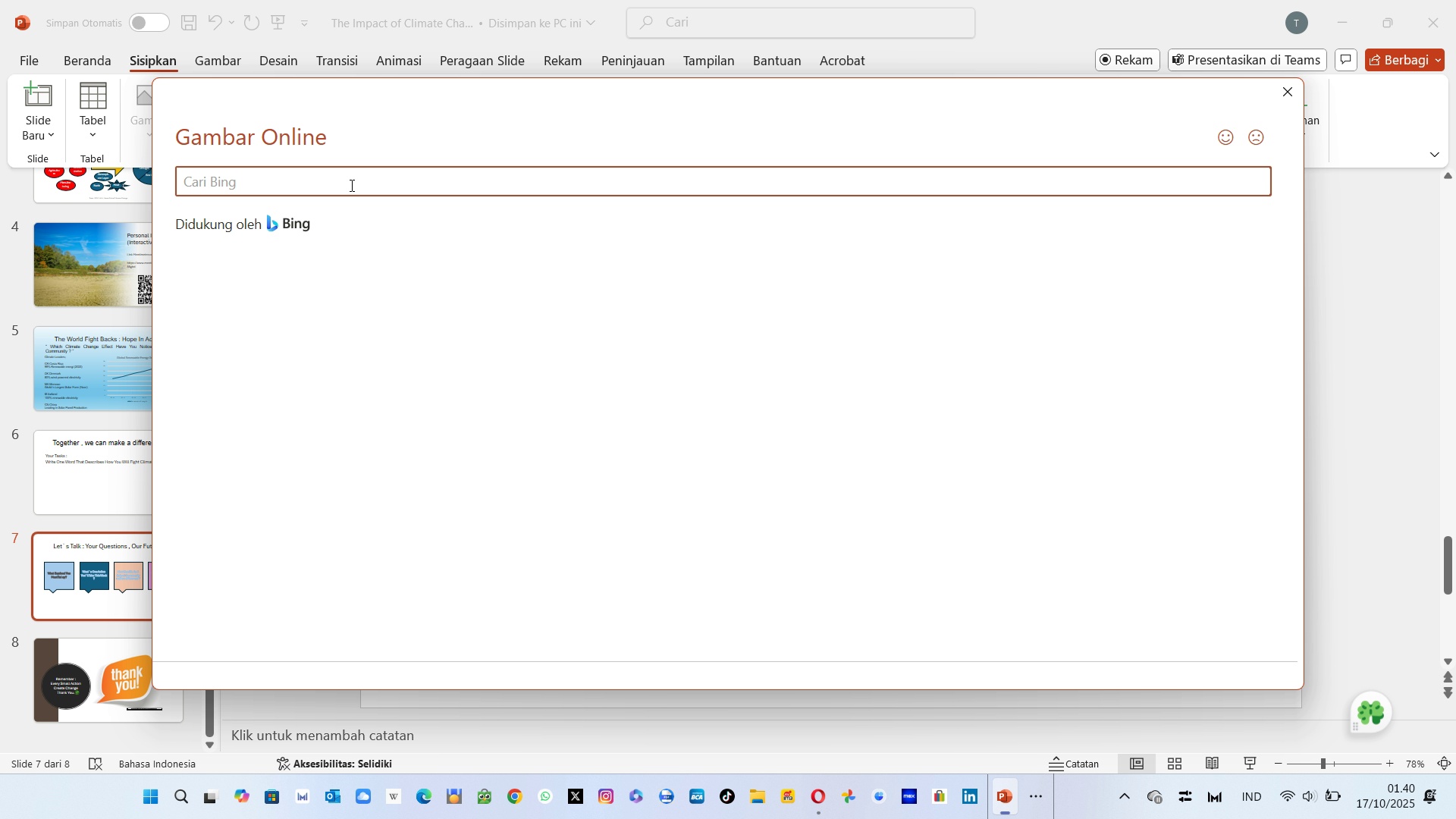 
key(Shift+ShiftRight)
 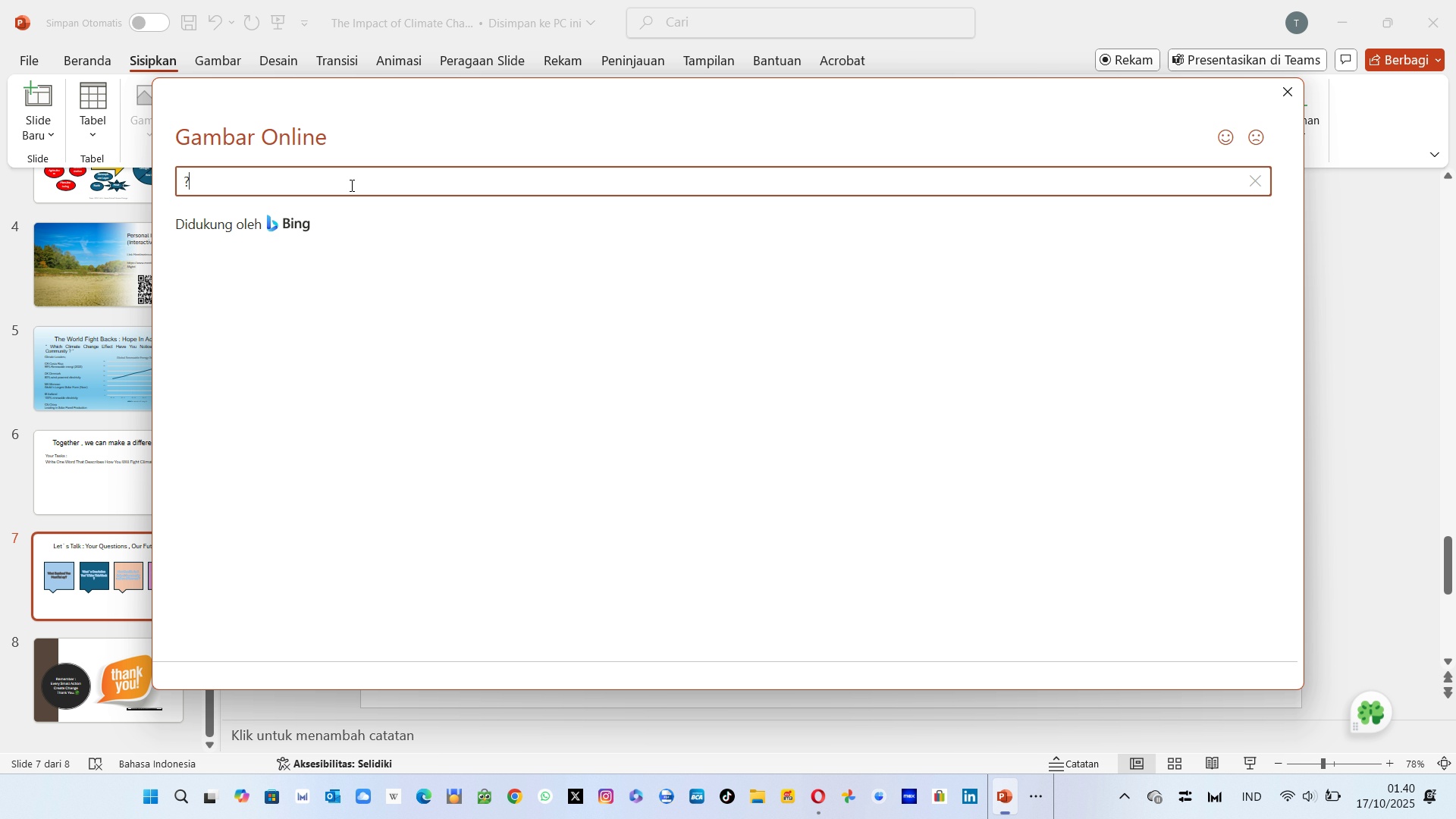 
key(Shift+Slash)
 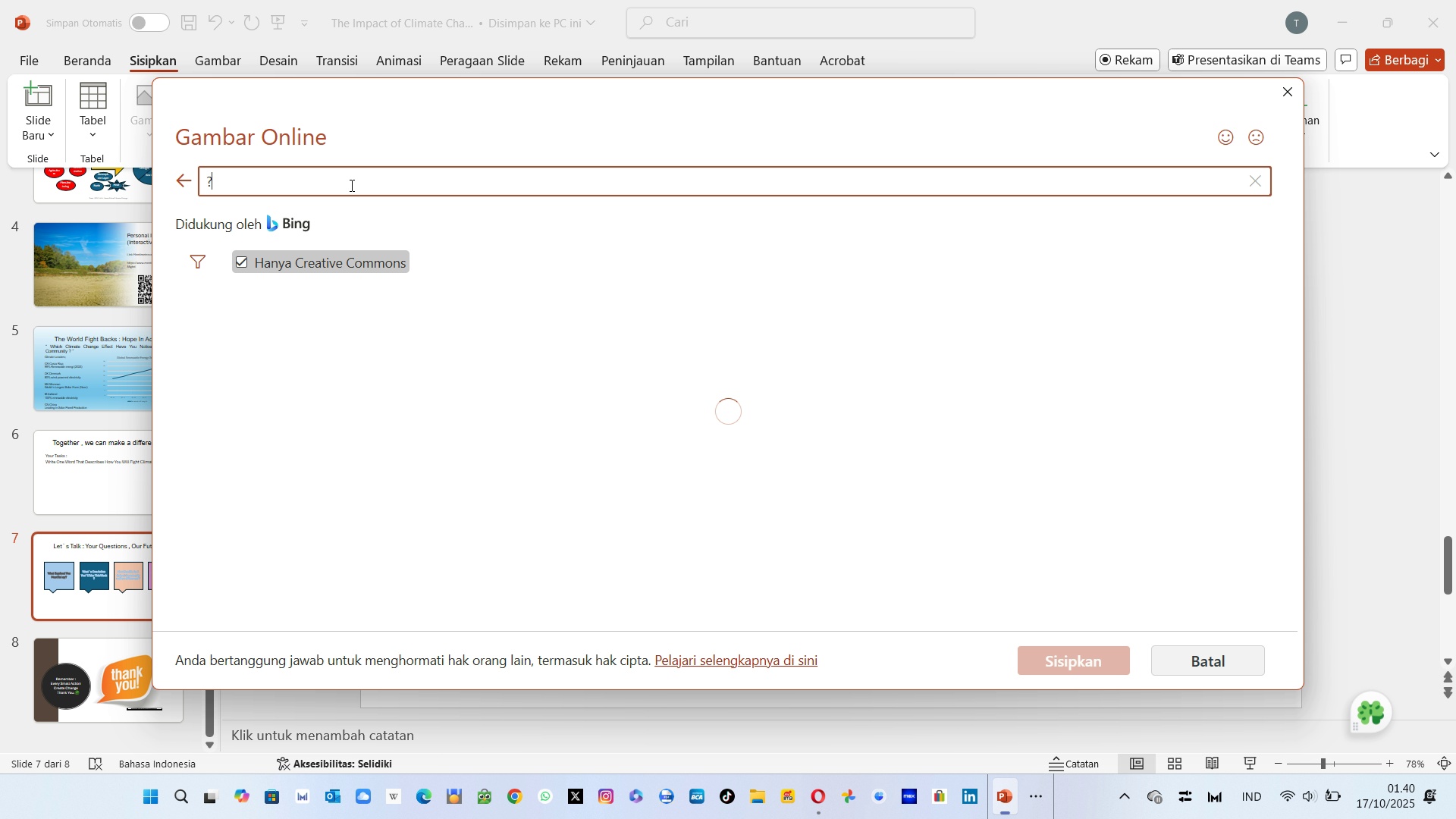 
key(Enter)
 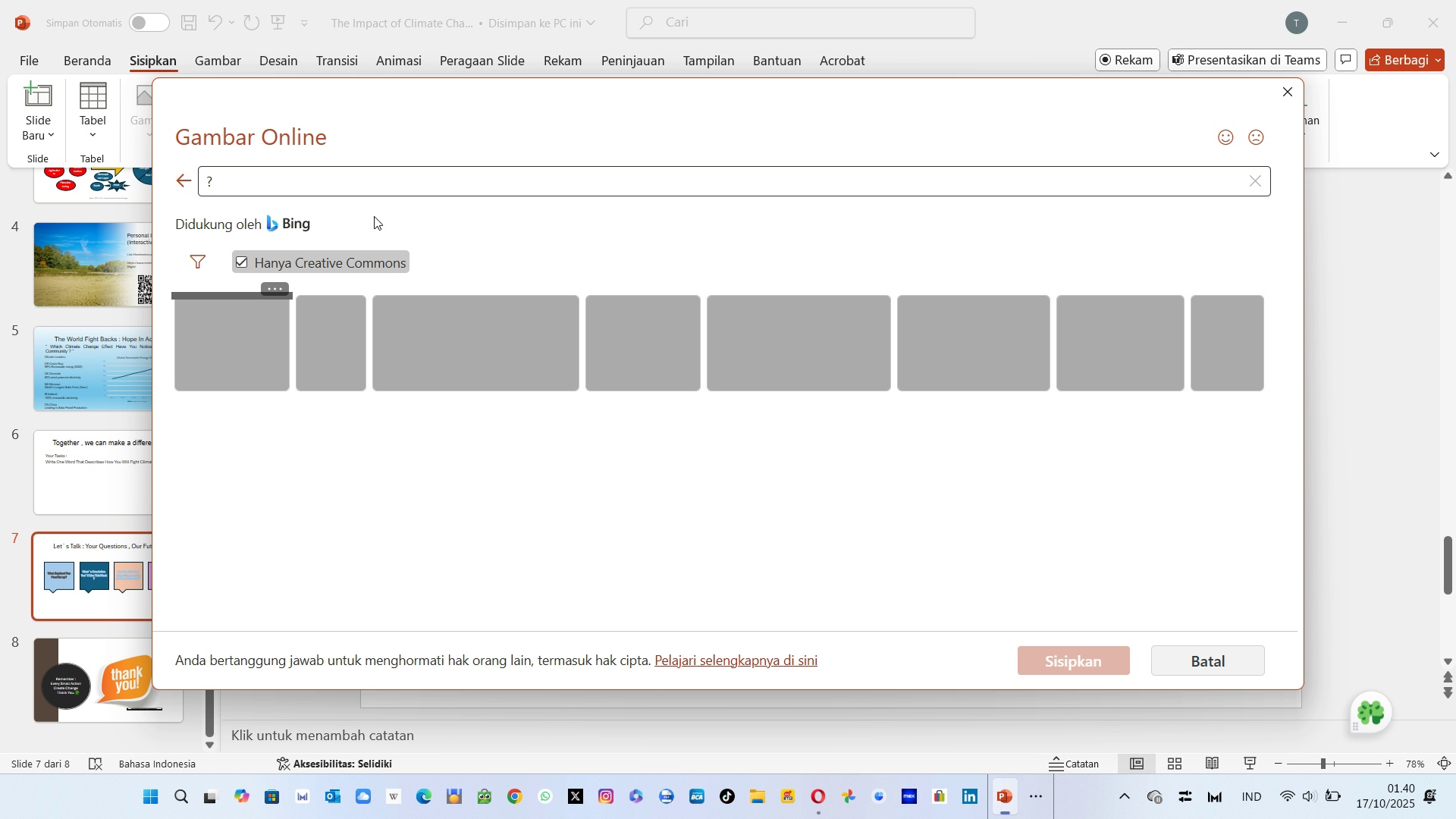 
mouse_move([610, 445])
 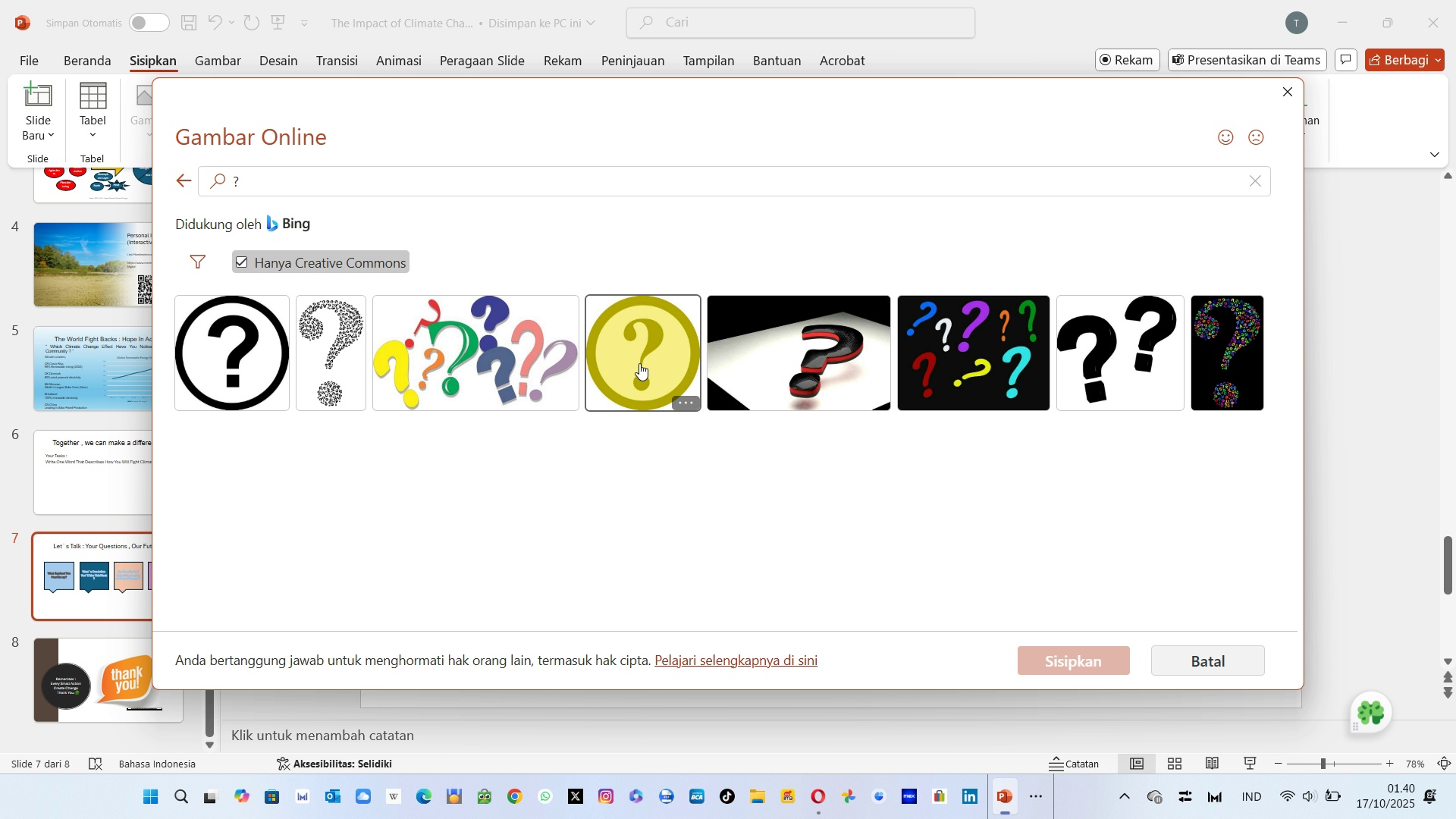 
left_click([639, 363])
 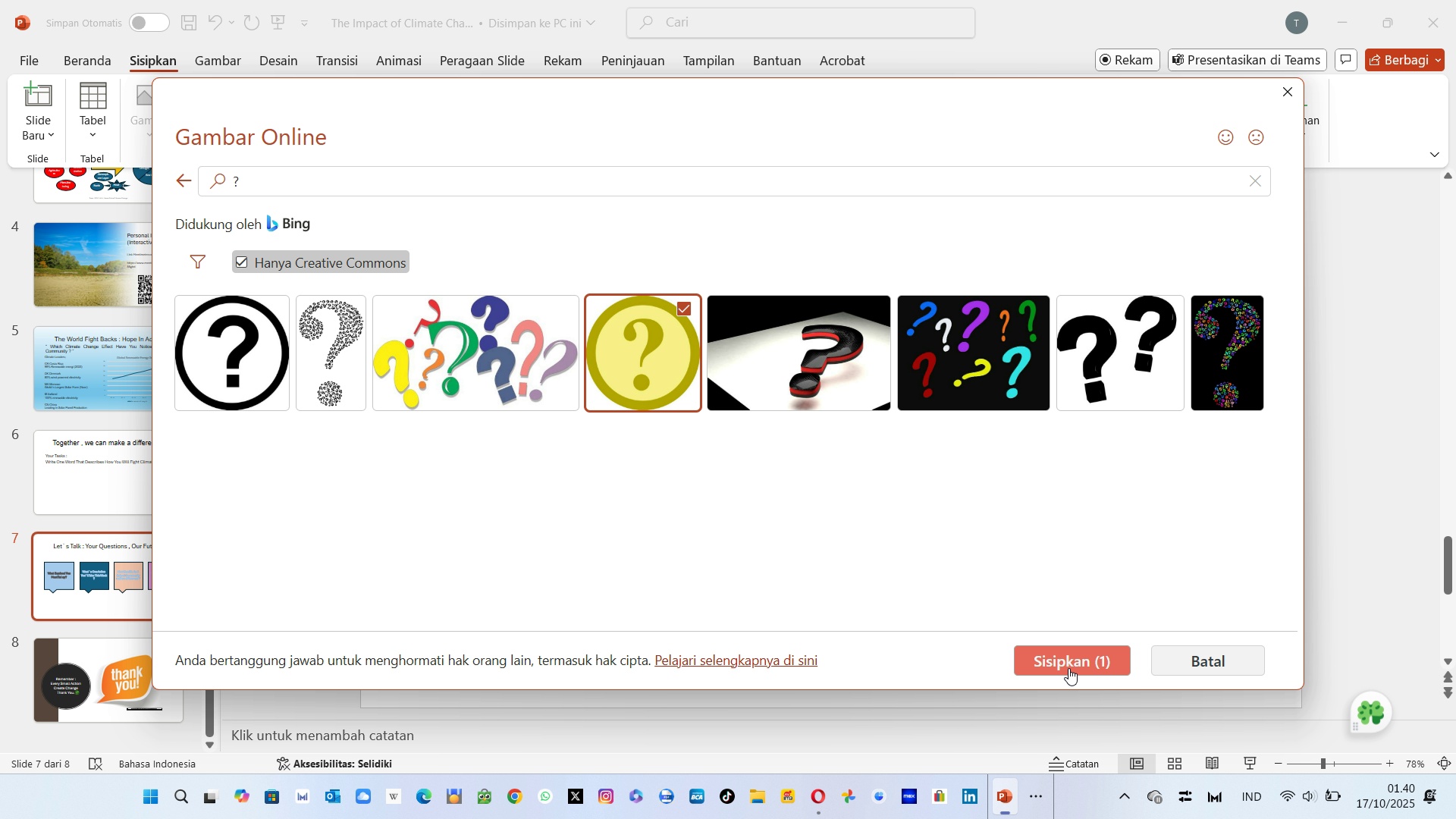 
double_click([1072, 664])
 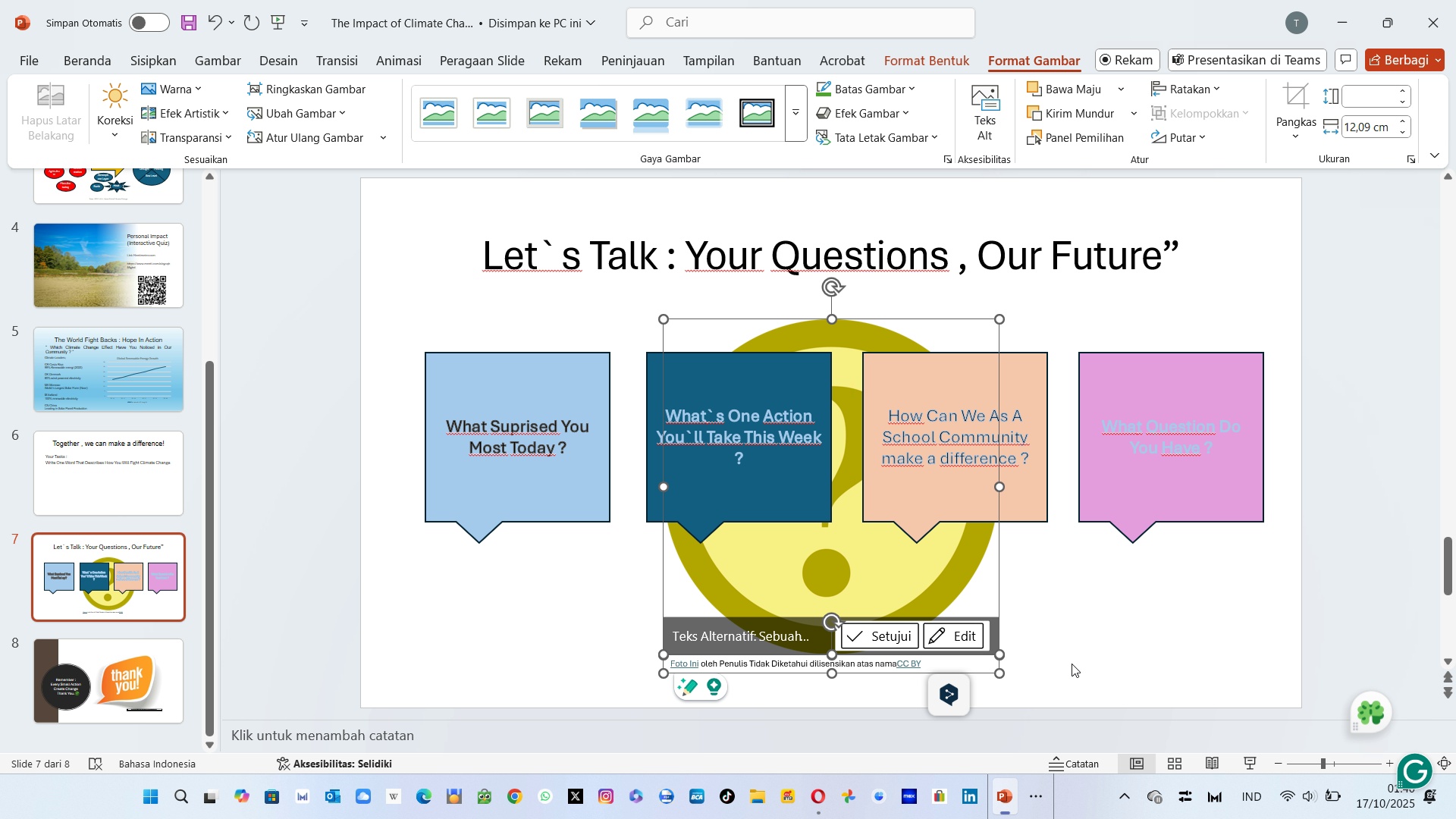 
wait(11.64)
 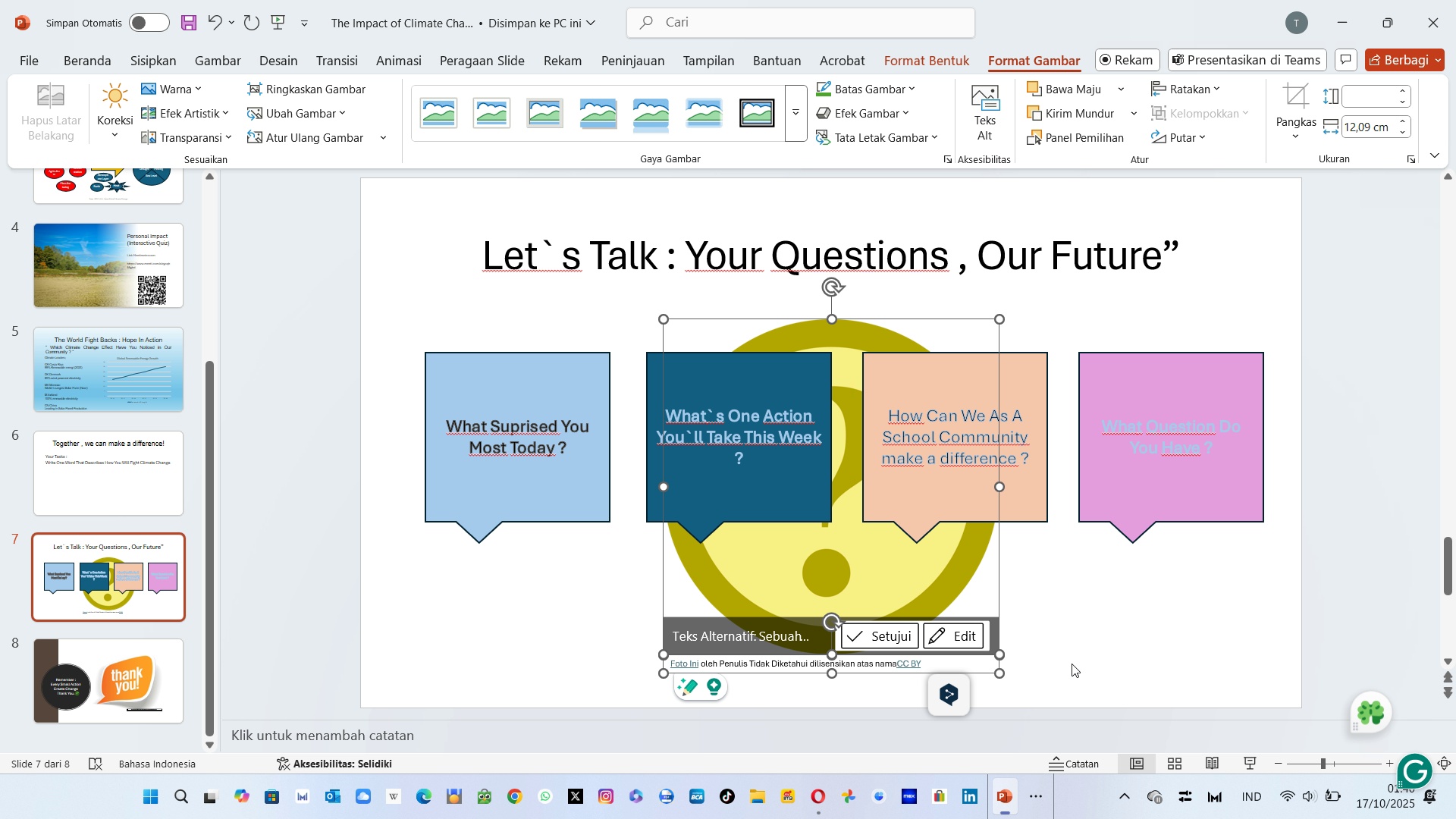 
left_click_drag(start_coordinate=[1006, 317], to_coordinate=[1112, 236])
 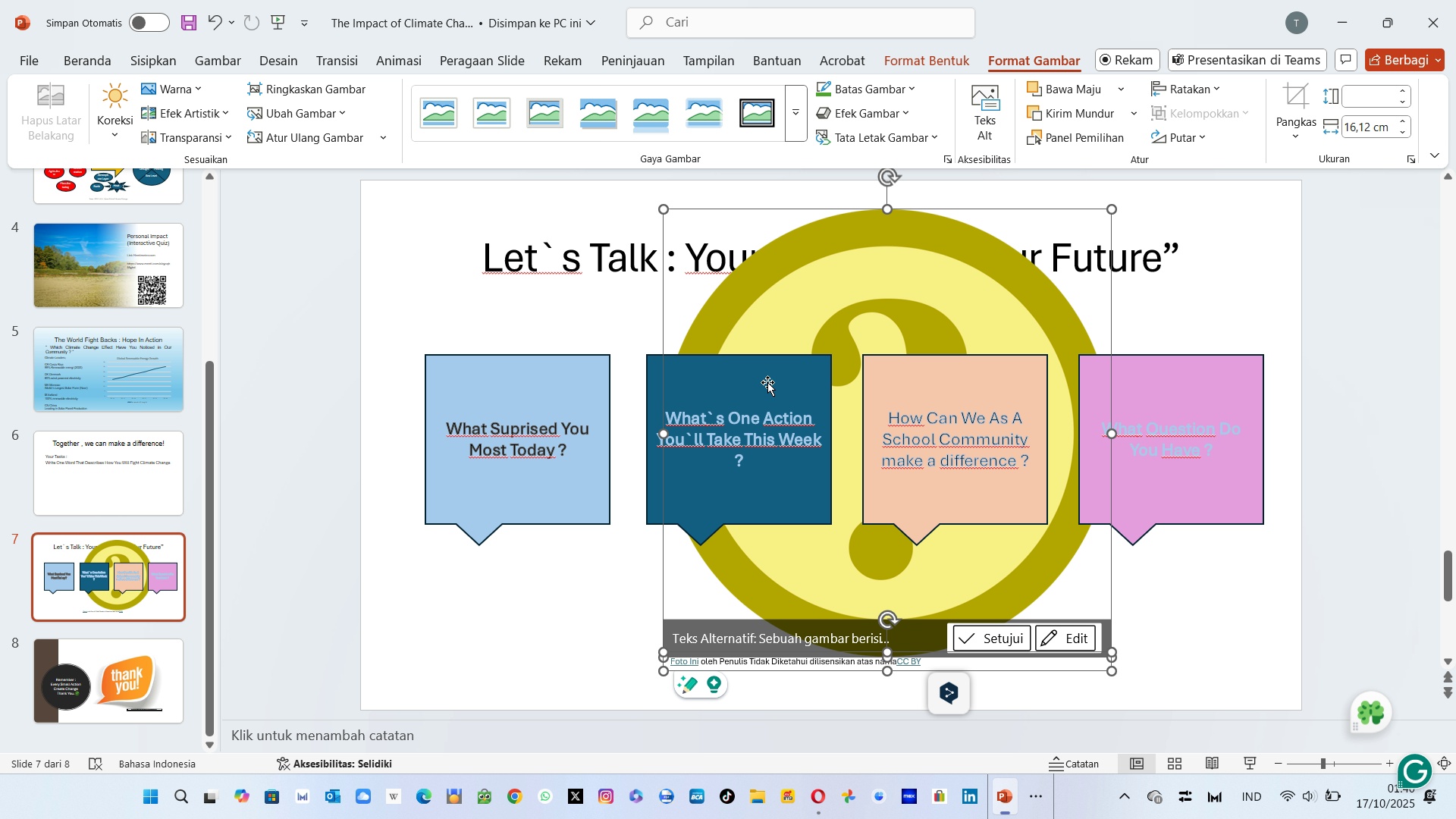 
left_click([758, 379])
 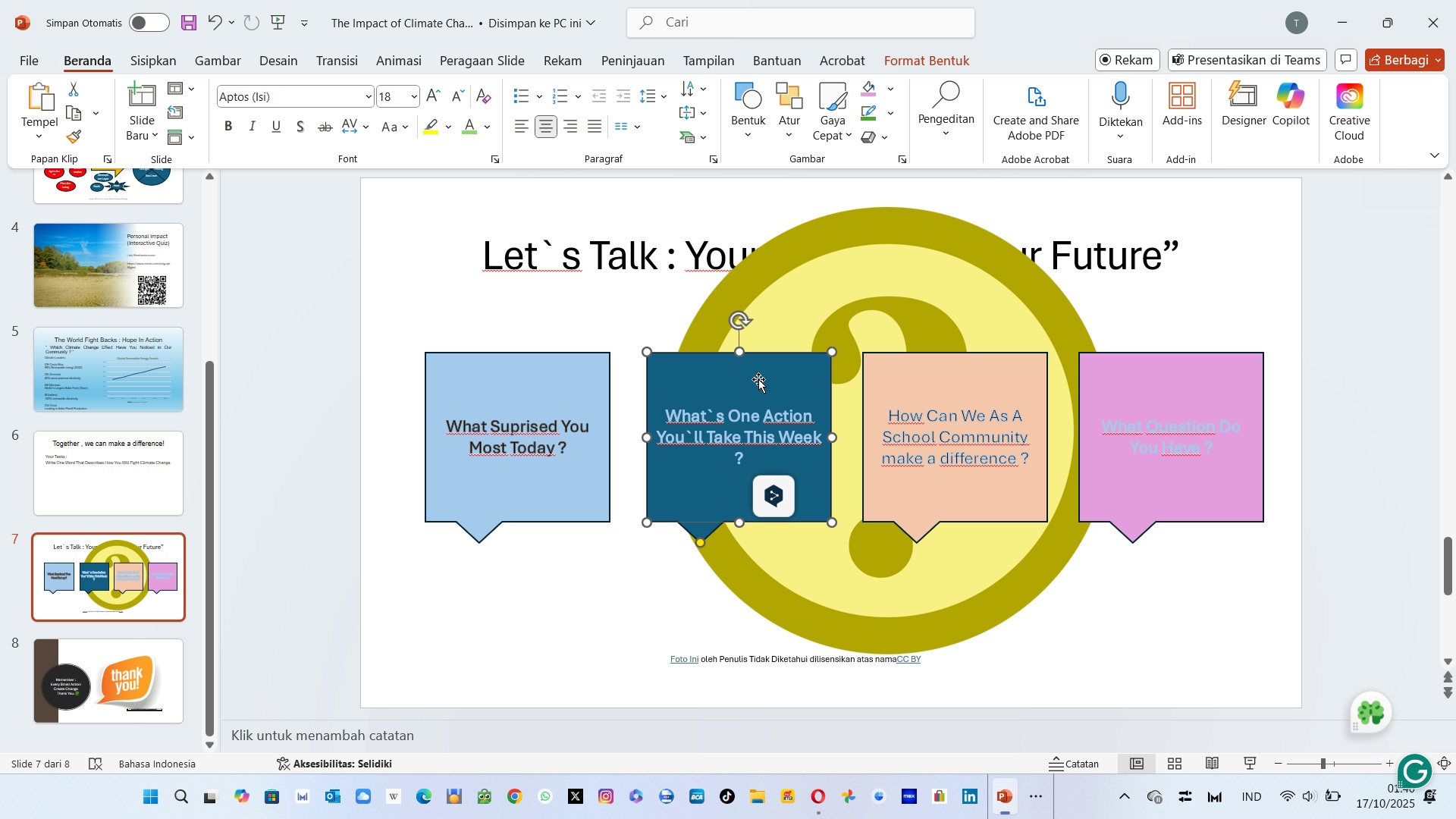 
left_click_drag(start_coordinate=[758, 379], to_coordinate=[611, 548])
 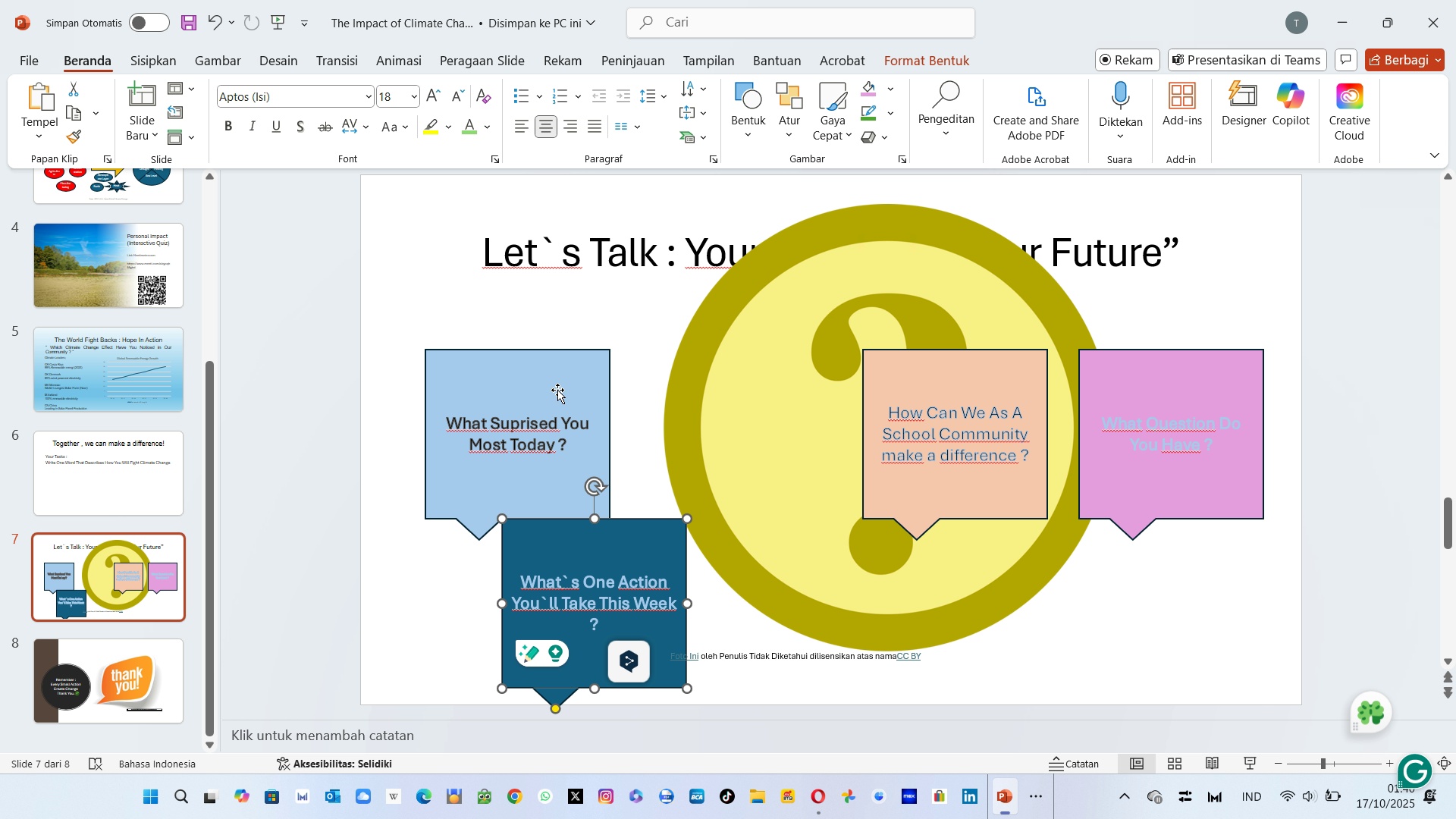 
left_click_drag(start_coordinate=[557, 390], to_coordinate=[610, 326])
 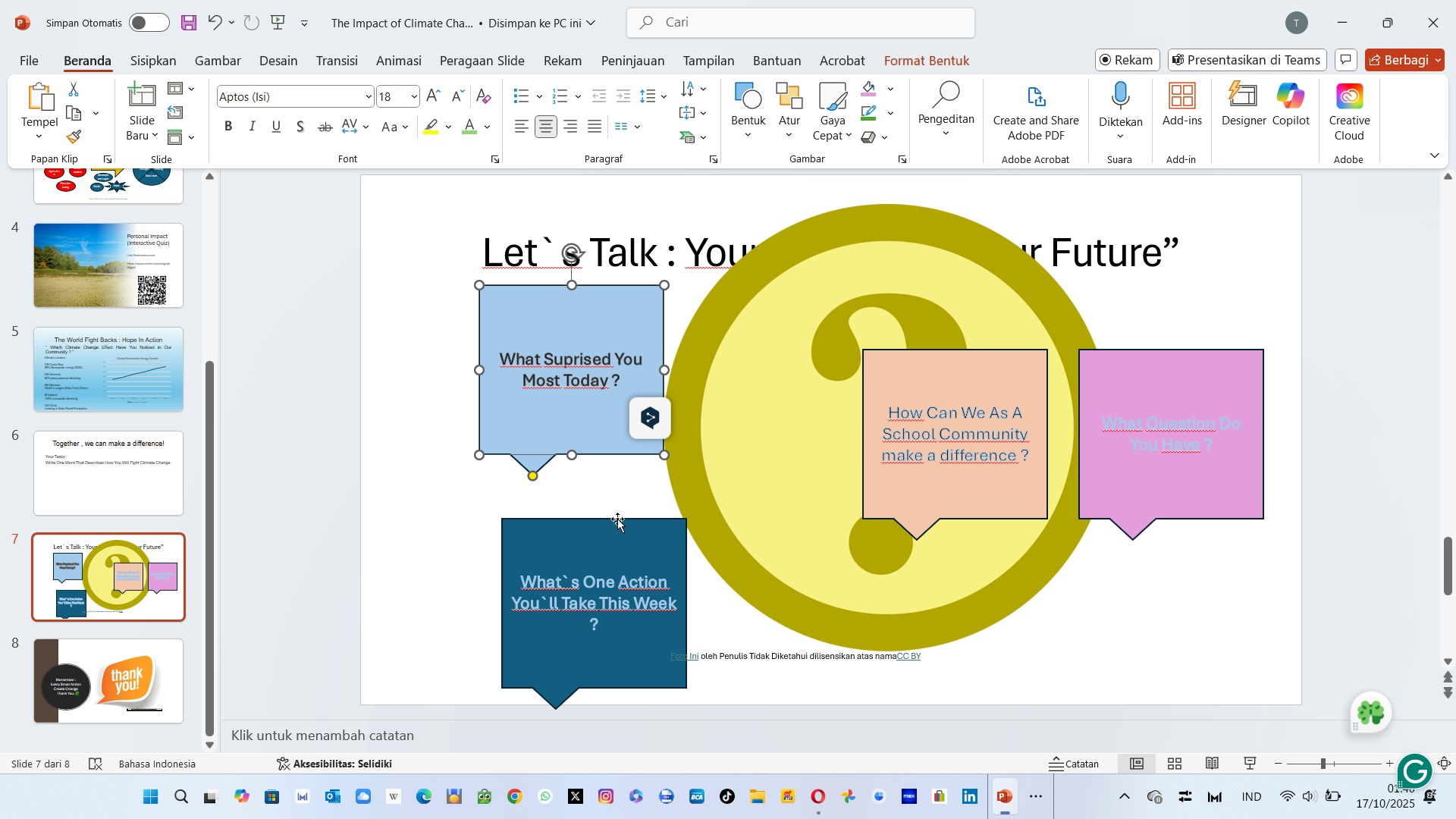 
left_click_drag(start_coordinate=[622, 543], to_coordinate=[600, 519])
 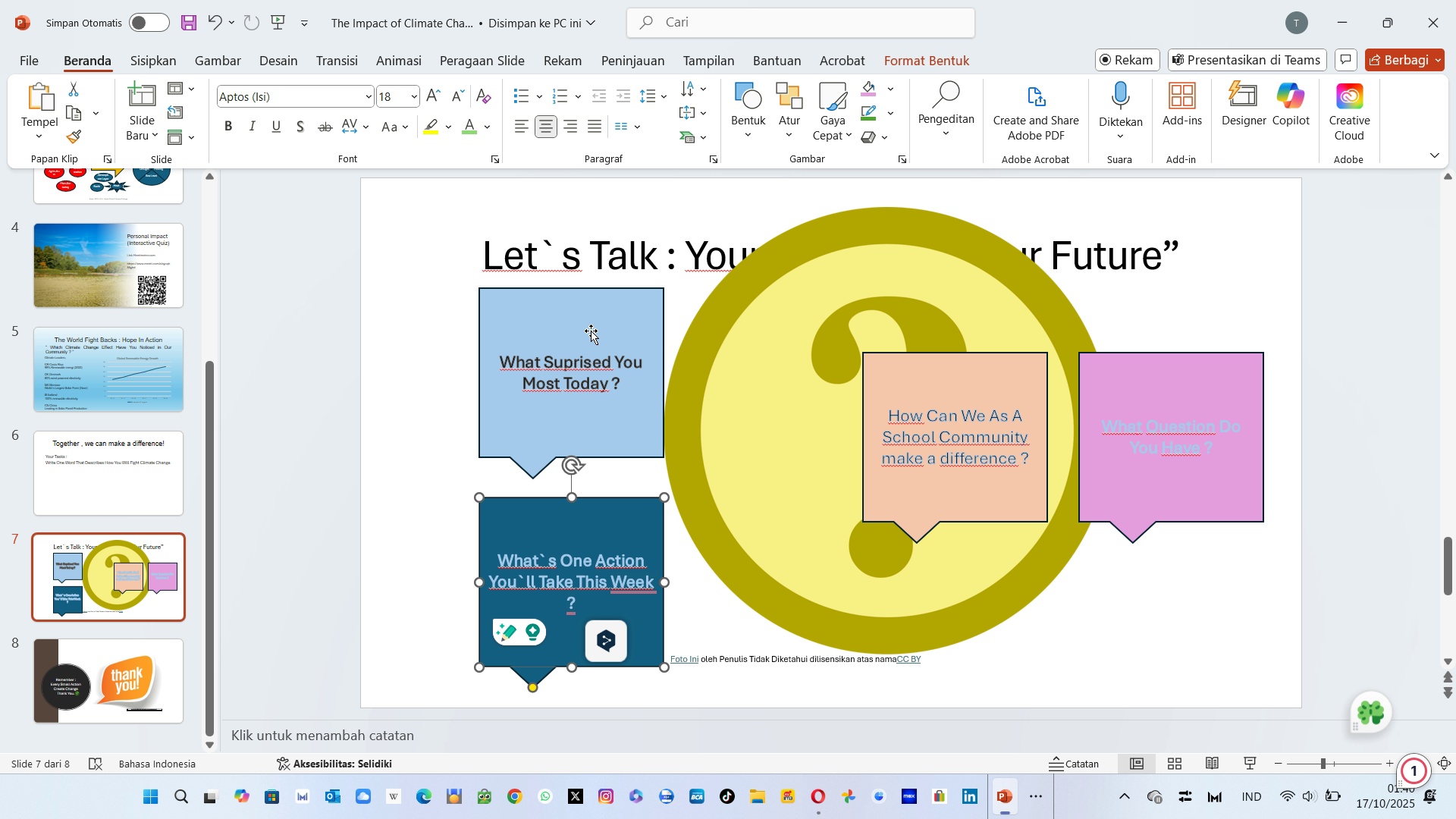 
left_click_drag(start_coordinate=[588, 311], to_coordinate=[549, 312])
 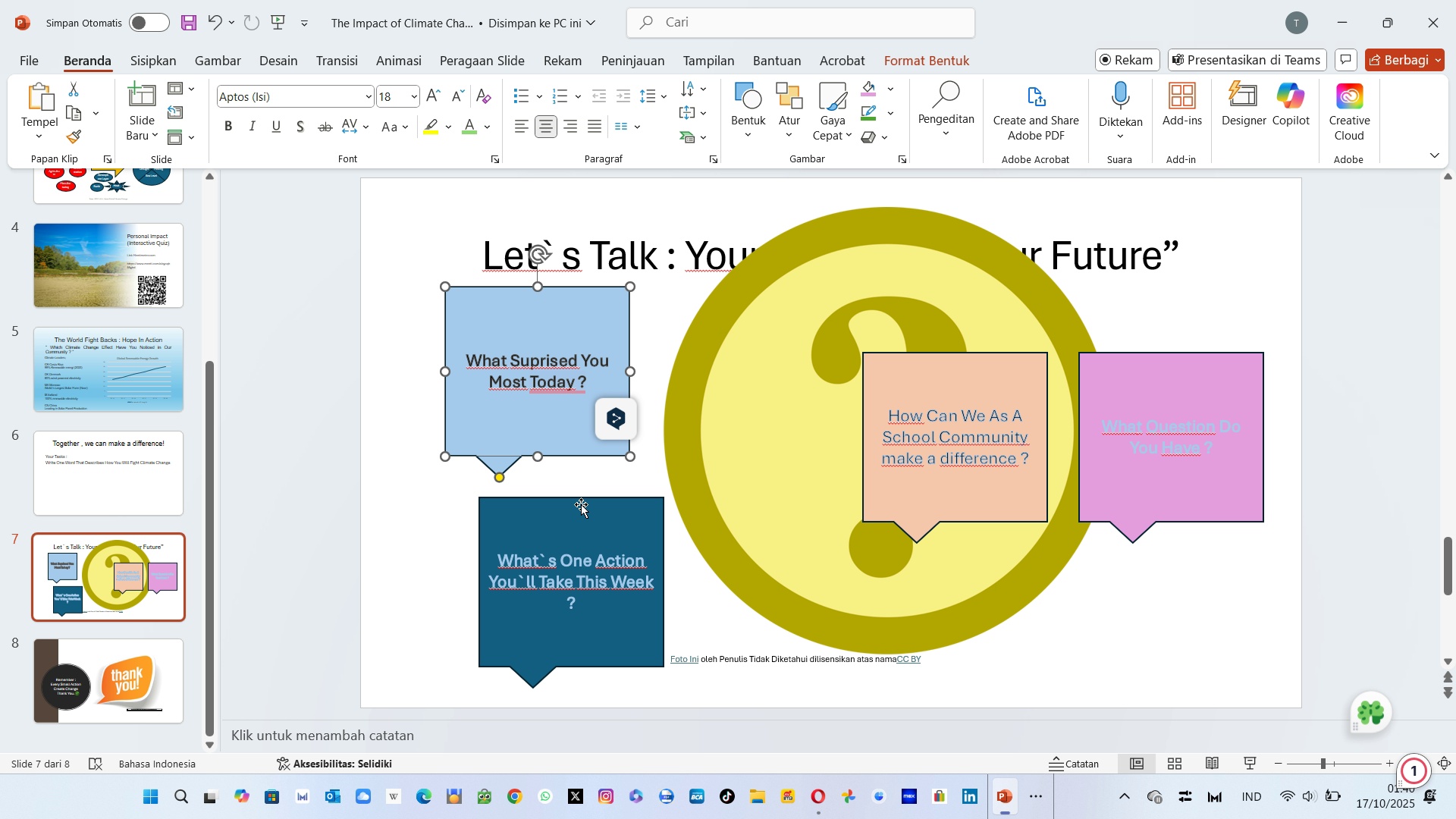 
left_click_drag(start_coordinate=[579, 511], to_coordinate=[551, 507])
 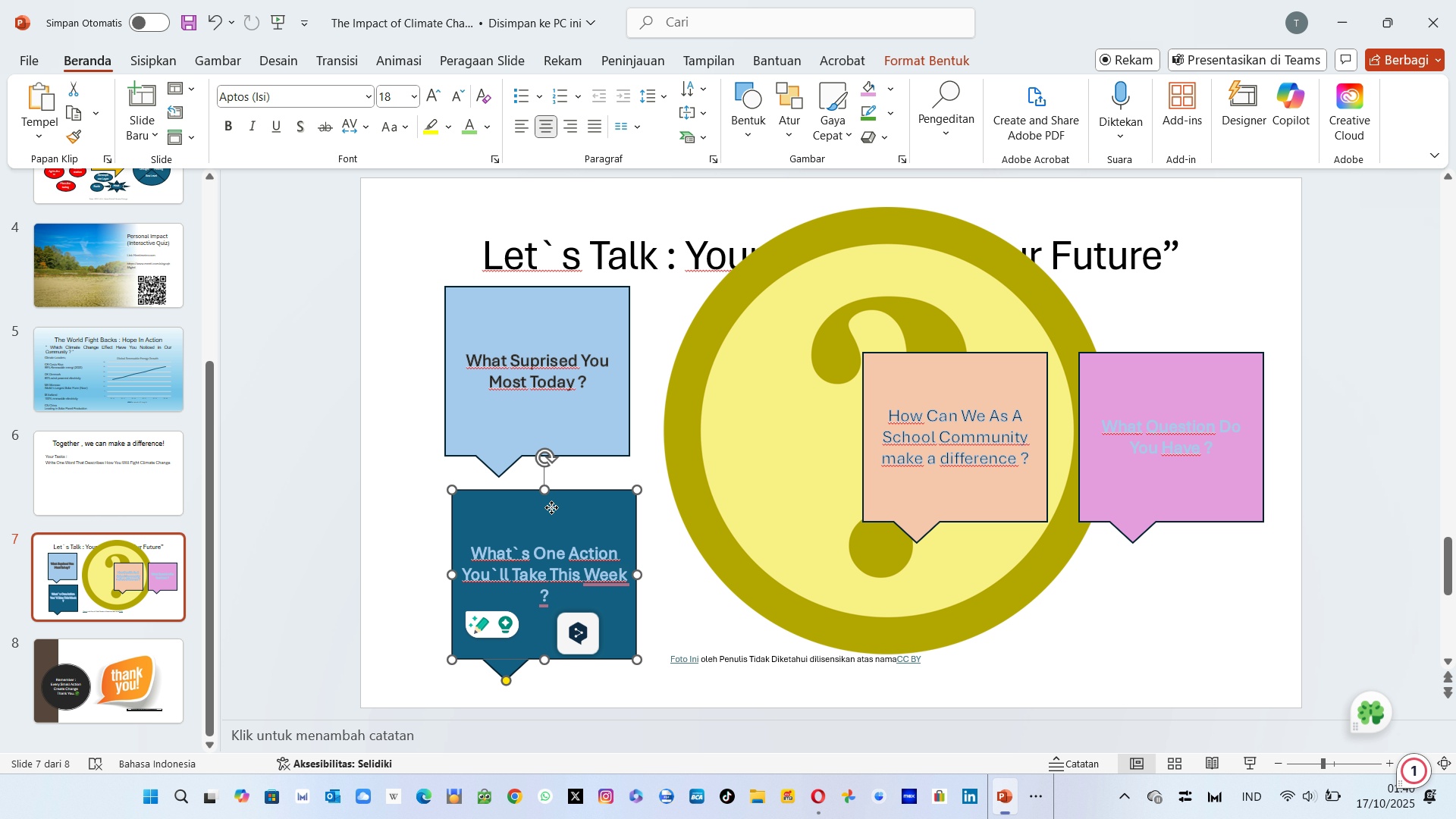 
left_click([551, 507])
 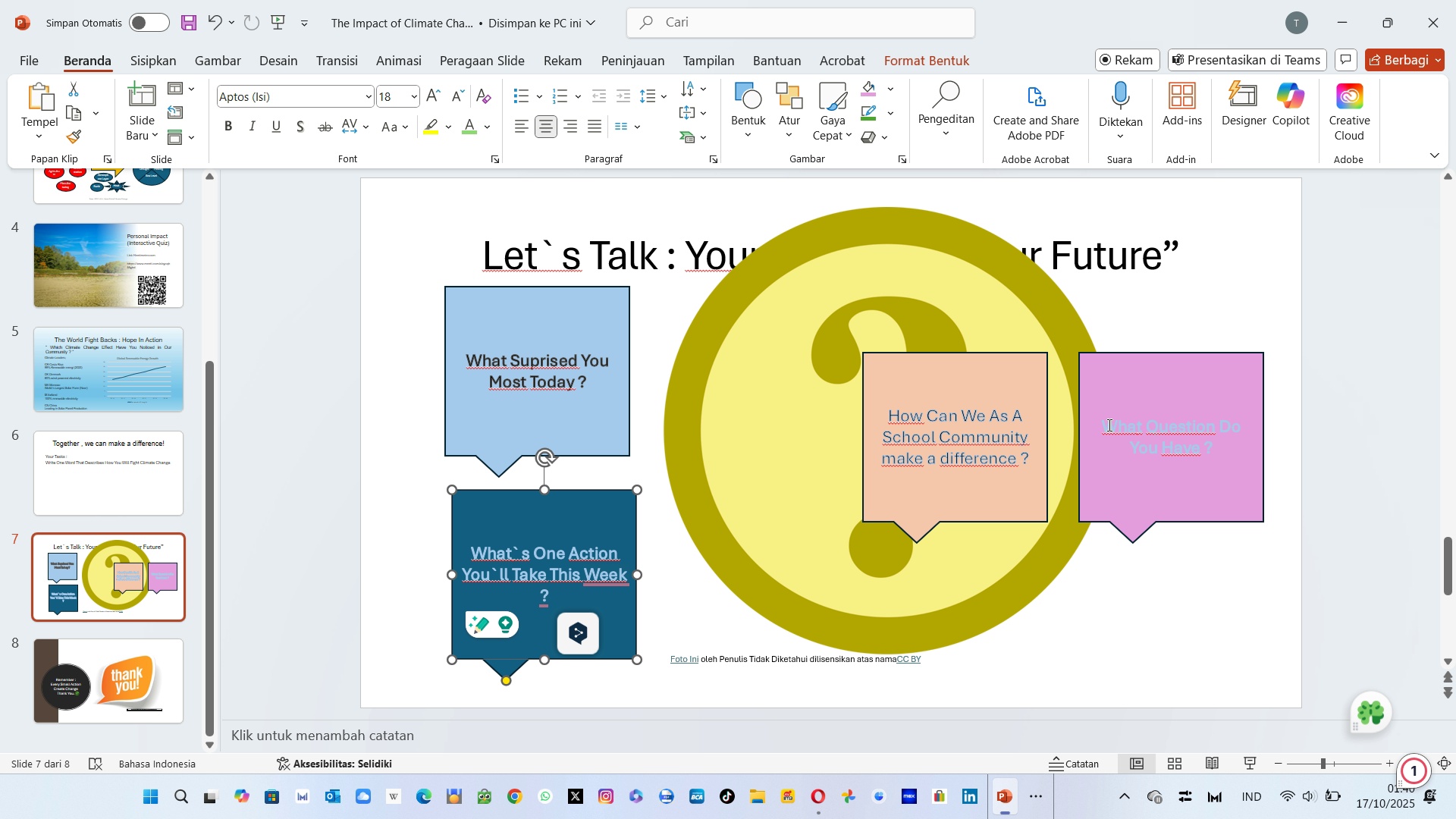 
left_click_drag(start_coordinate=[1189, 384], to_coordinate=[1200, 530])
 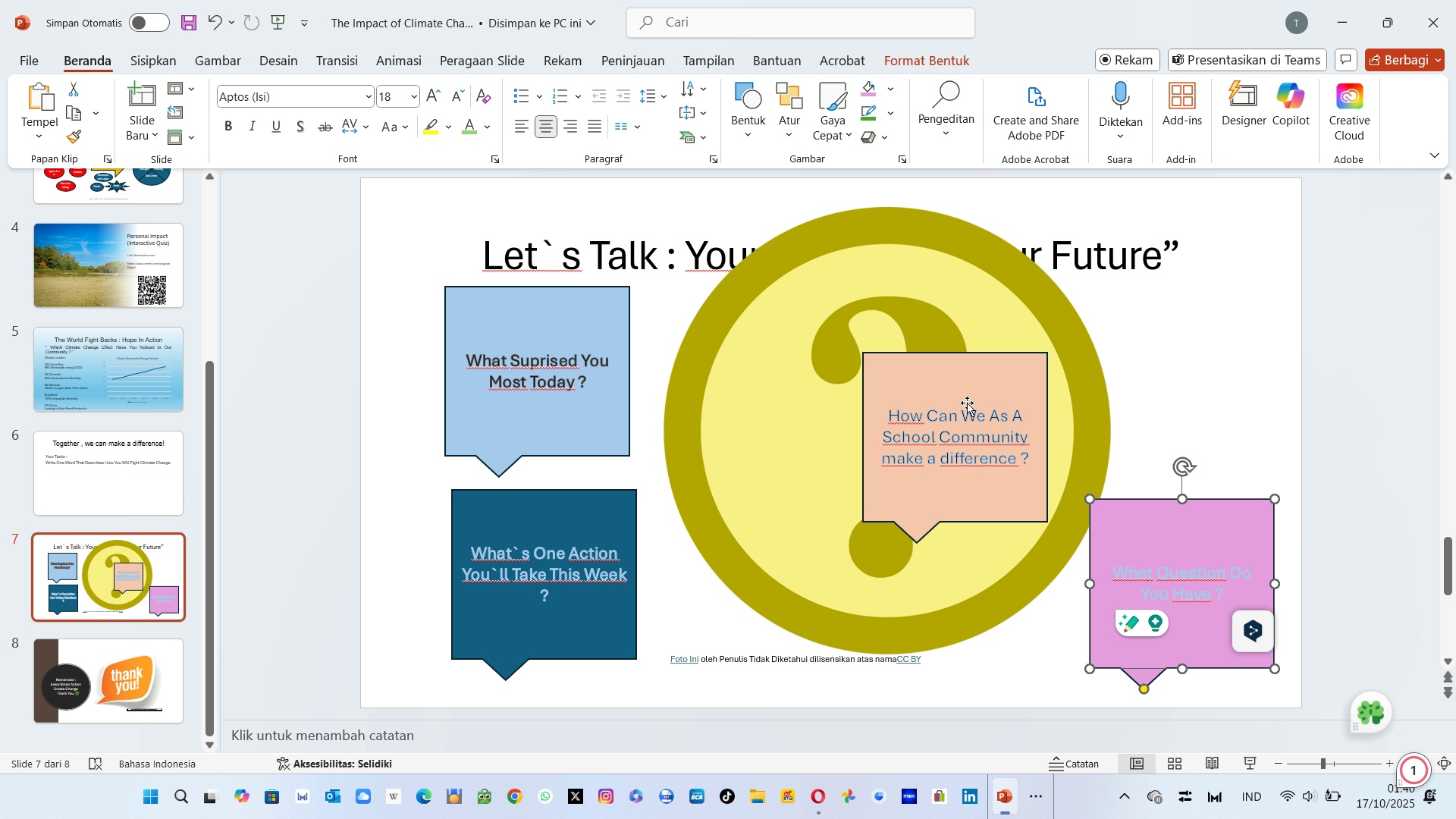 
left_click_drag(start_coordinate=[965, 397], to_coordinate=[1200, 330])
 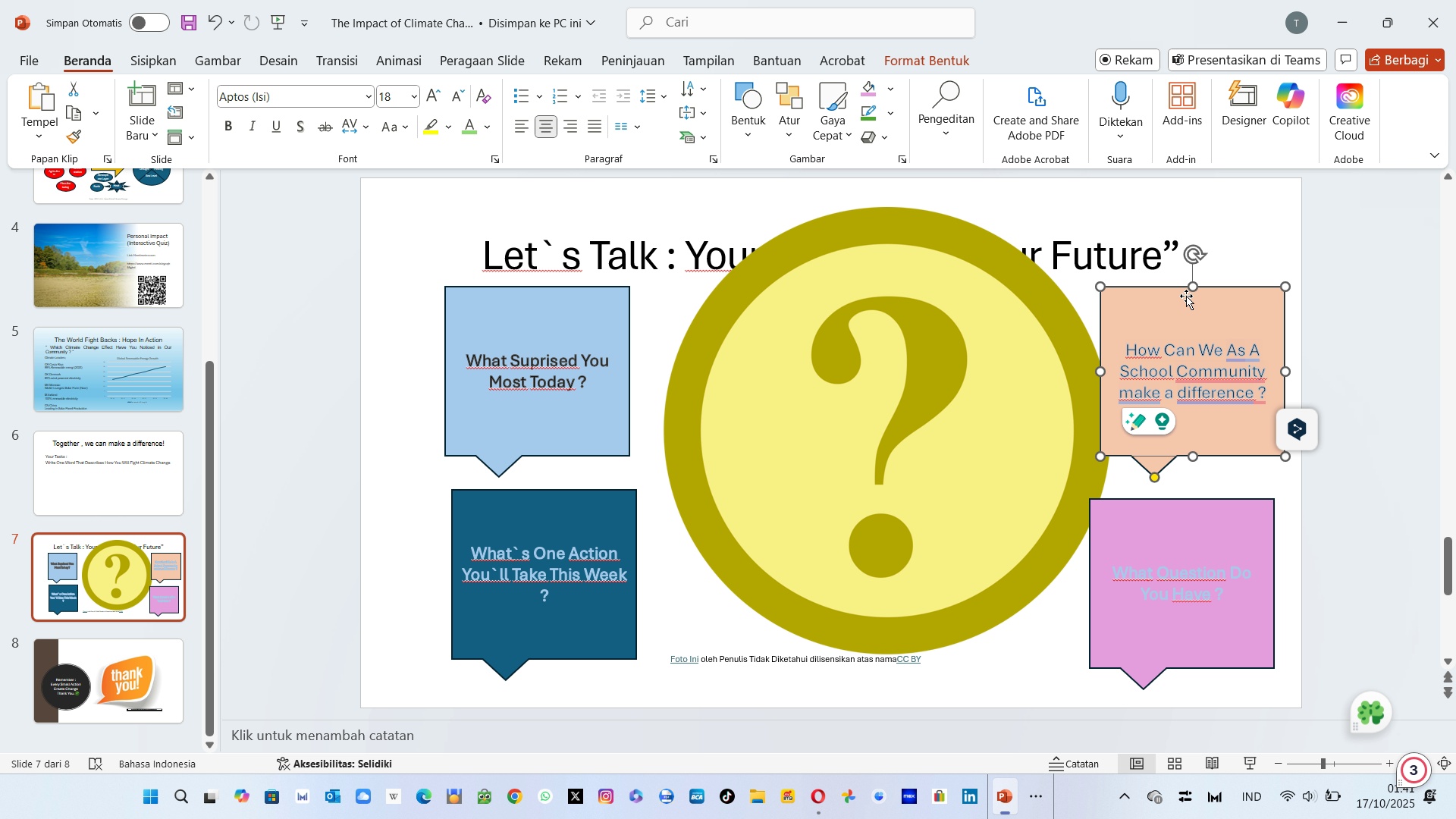 
left_click_drag(start_coordinate=[1187, 299], to_coordinate=[1172, 297])
 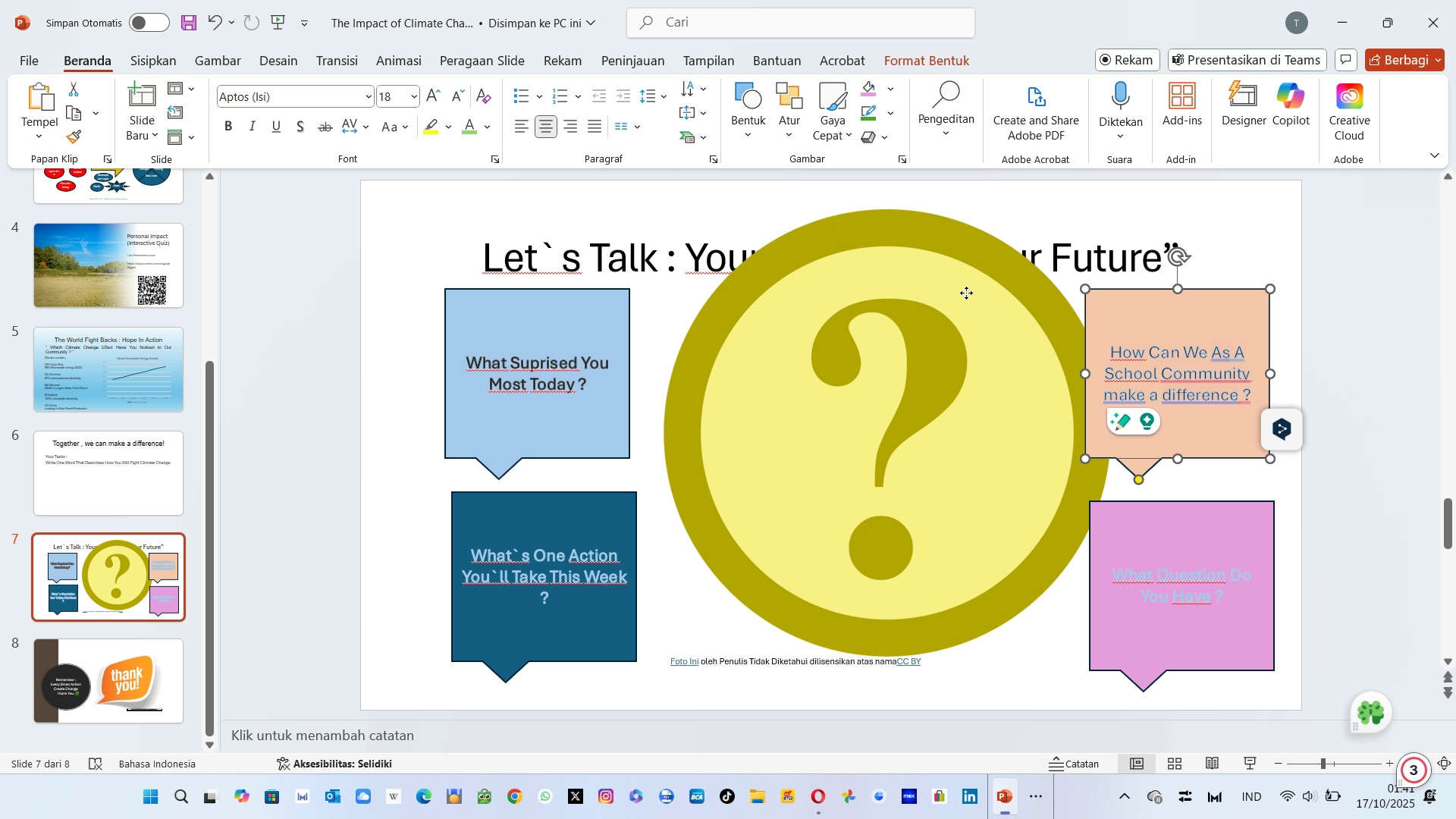 
left_click([966, 293])
 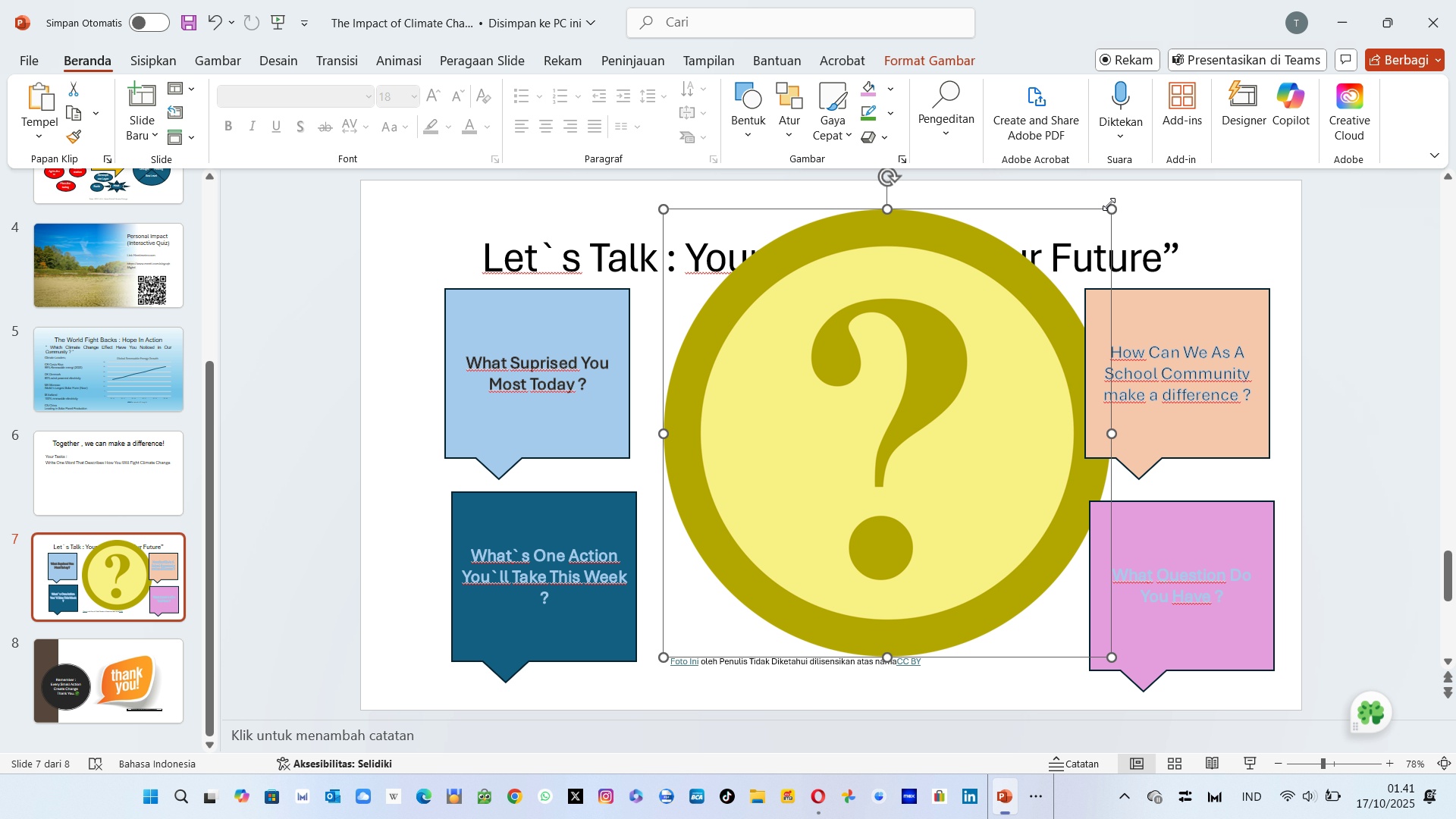 
left_click_drag(start_coordinate=[1109, 204], to_coordinate=[1018, 290])
 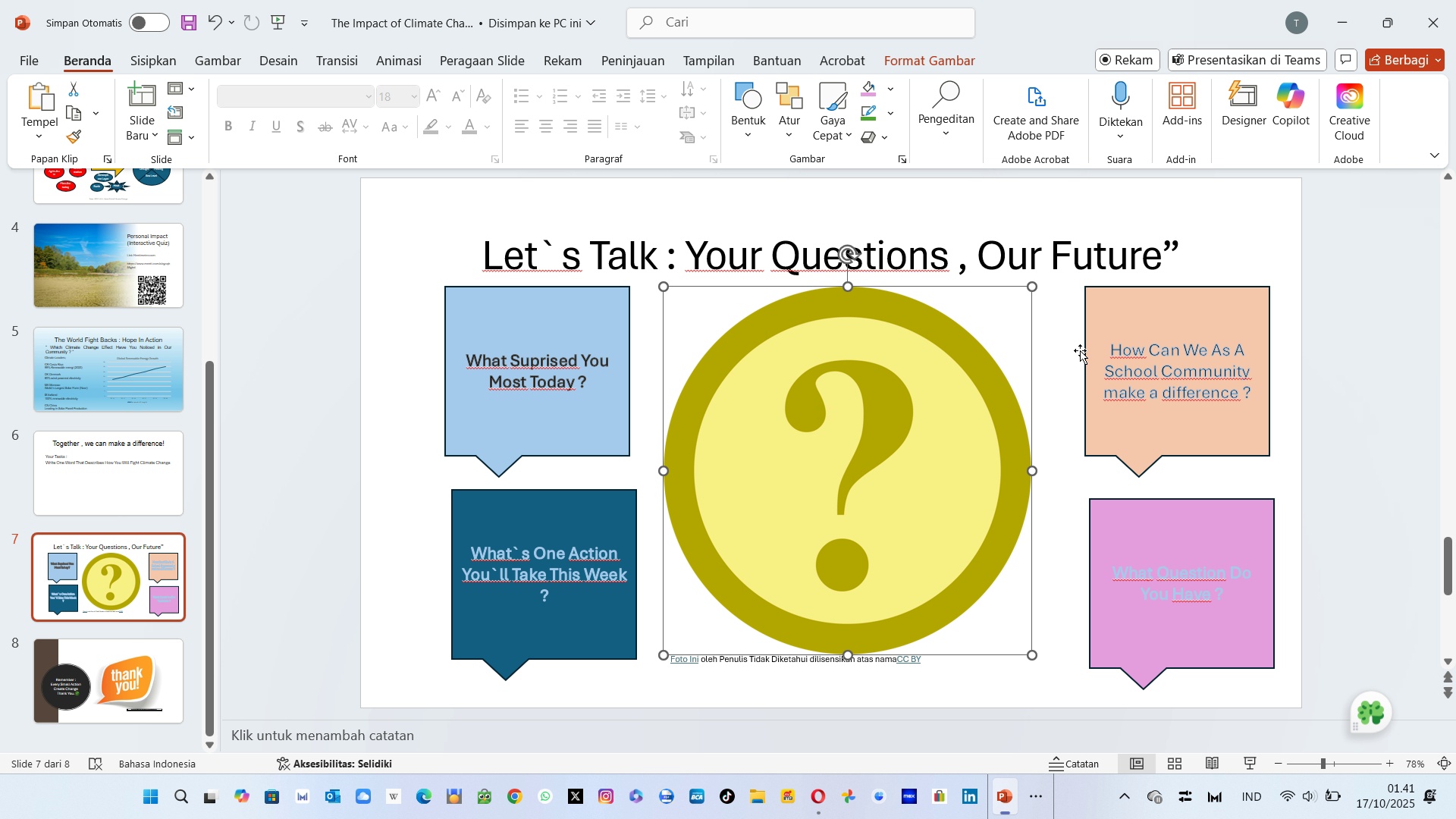 
left_click([1080, 350])
 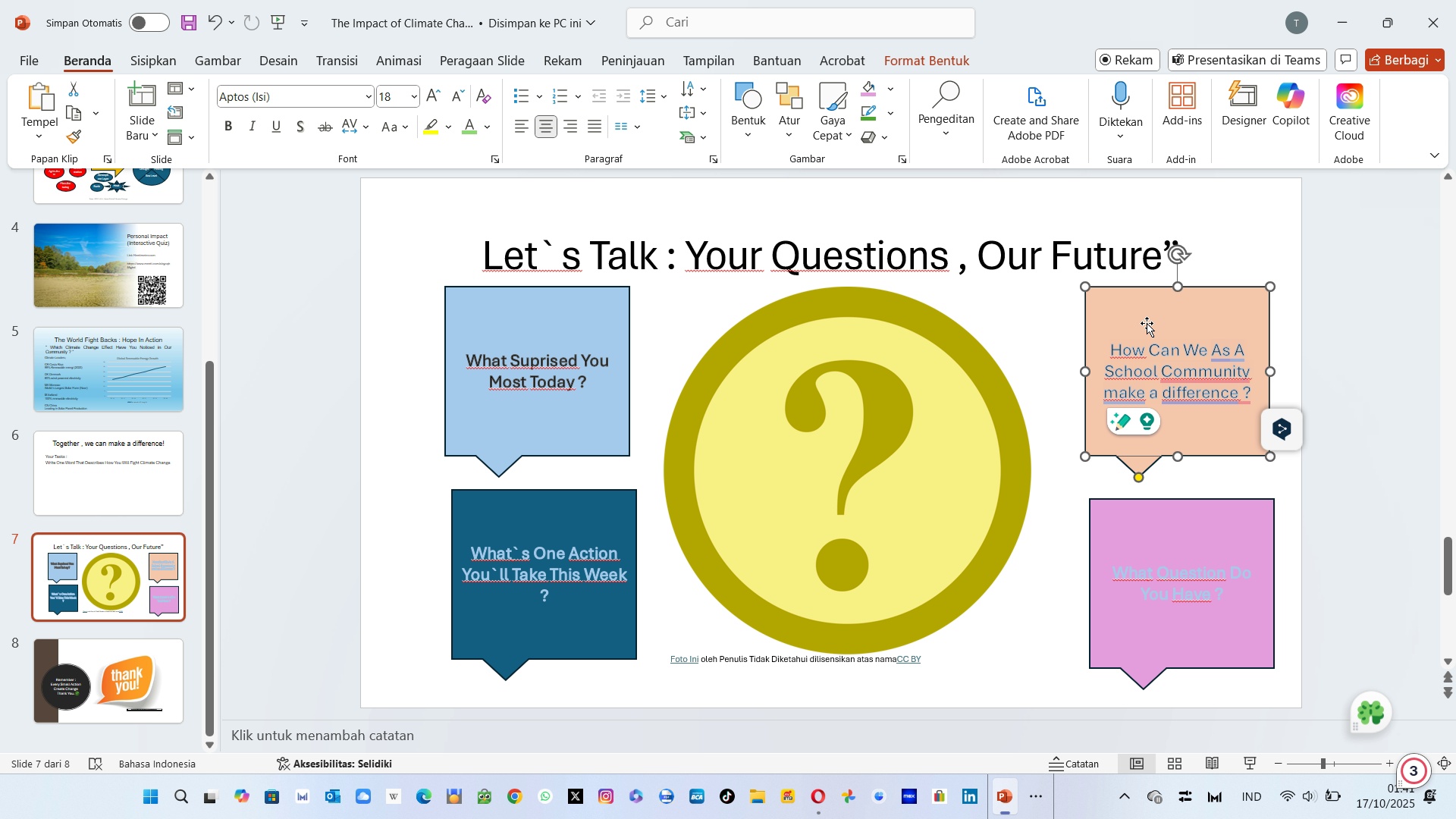 
left_click_drag(start_coordinate=[1150, 301], to_coordinate=[1141, 303])
 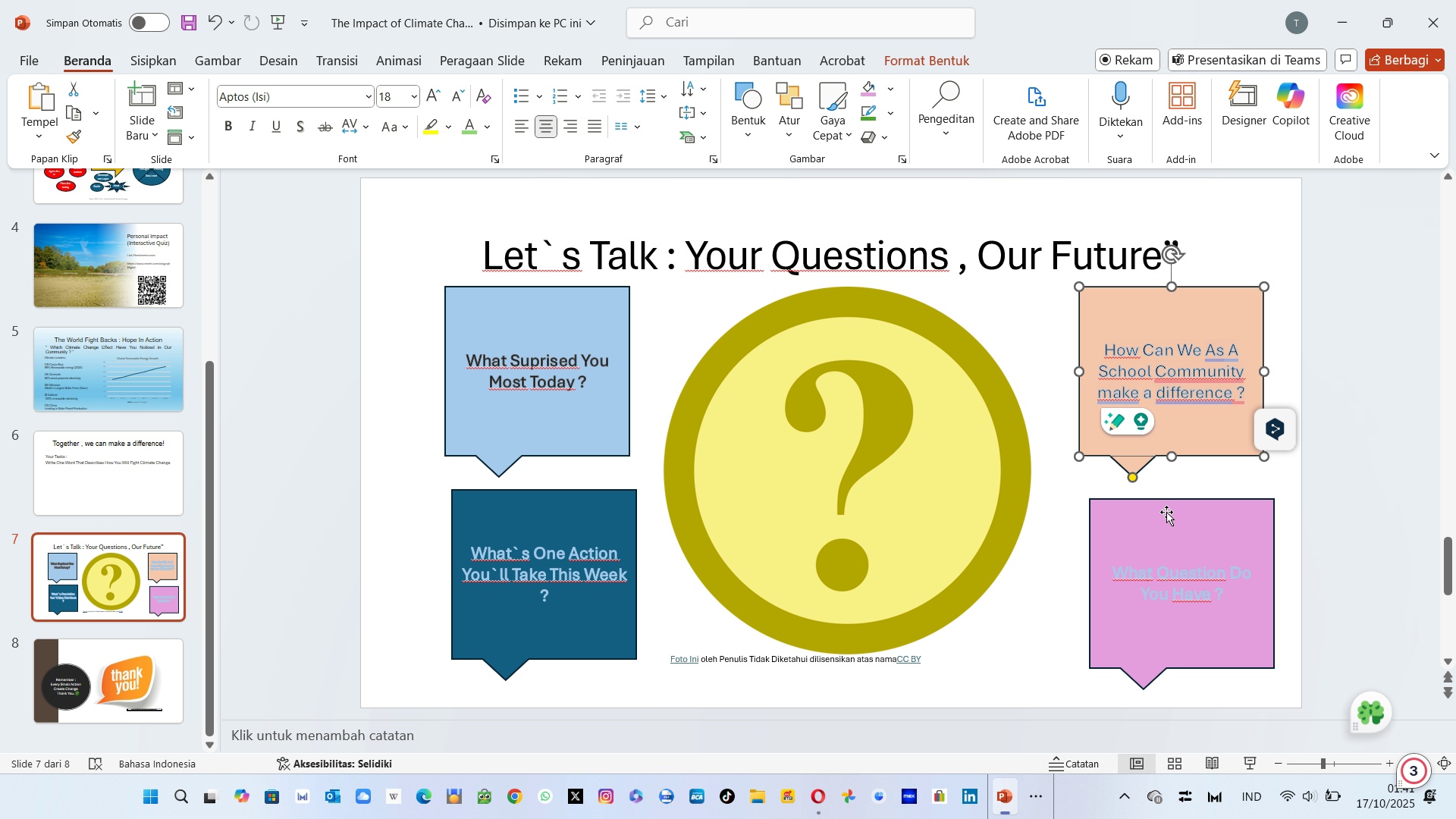 
left_click_drag(start_coordinate=[1166, 512], to_coordinate=[1156, 511])
 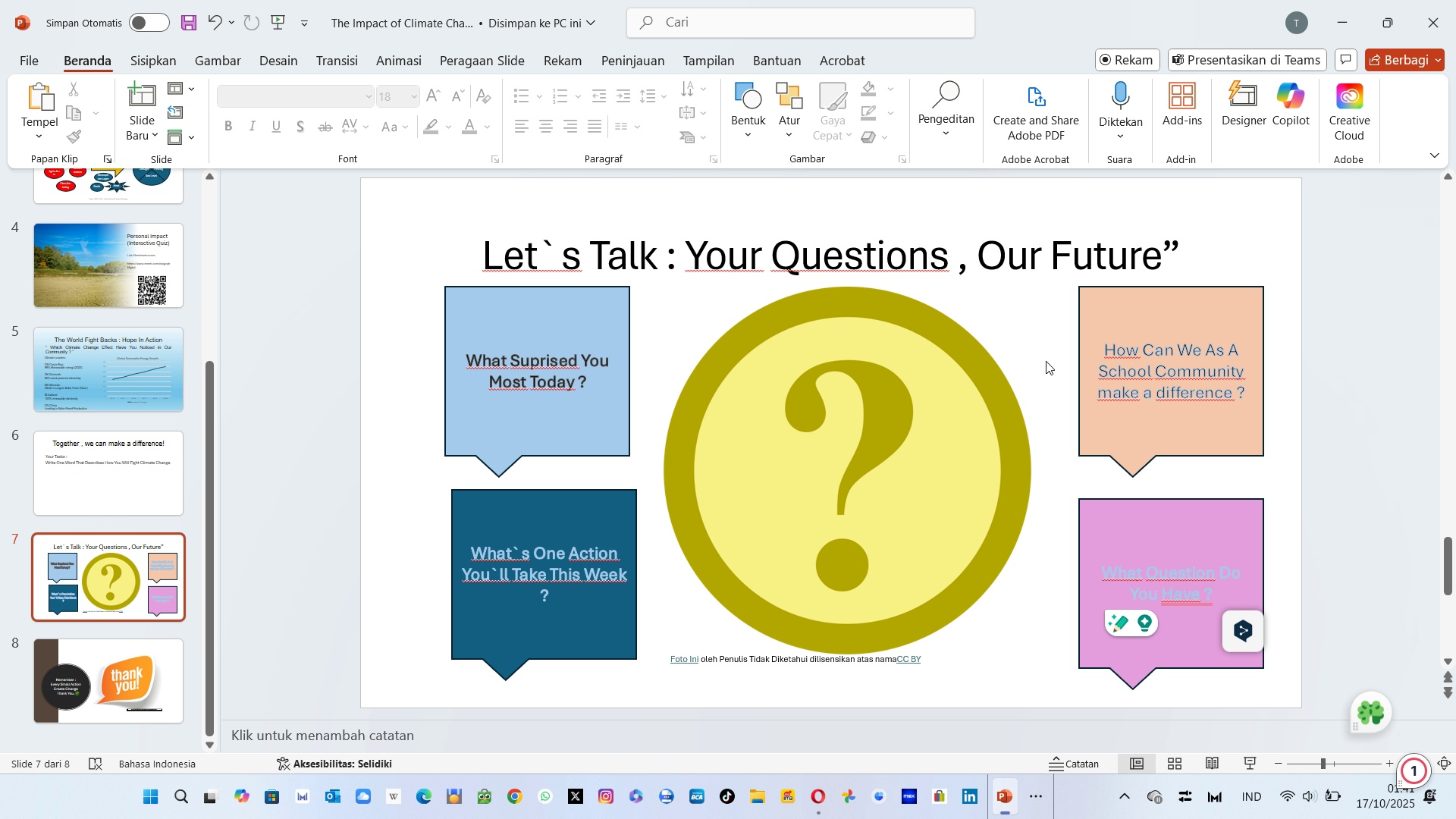 
left_click([1046, 361])
 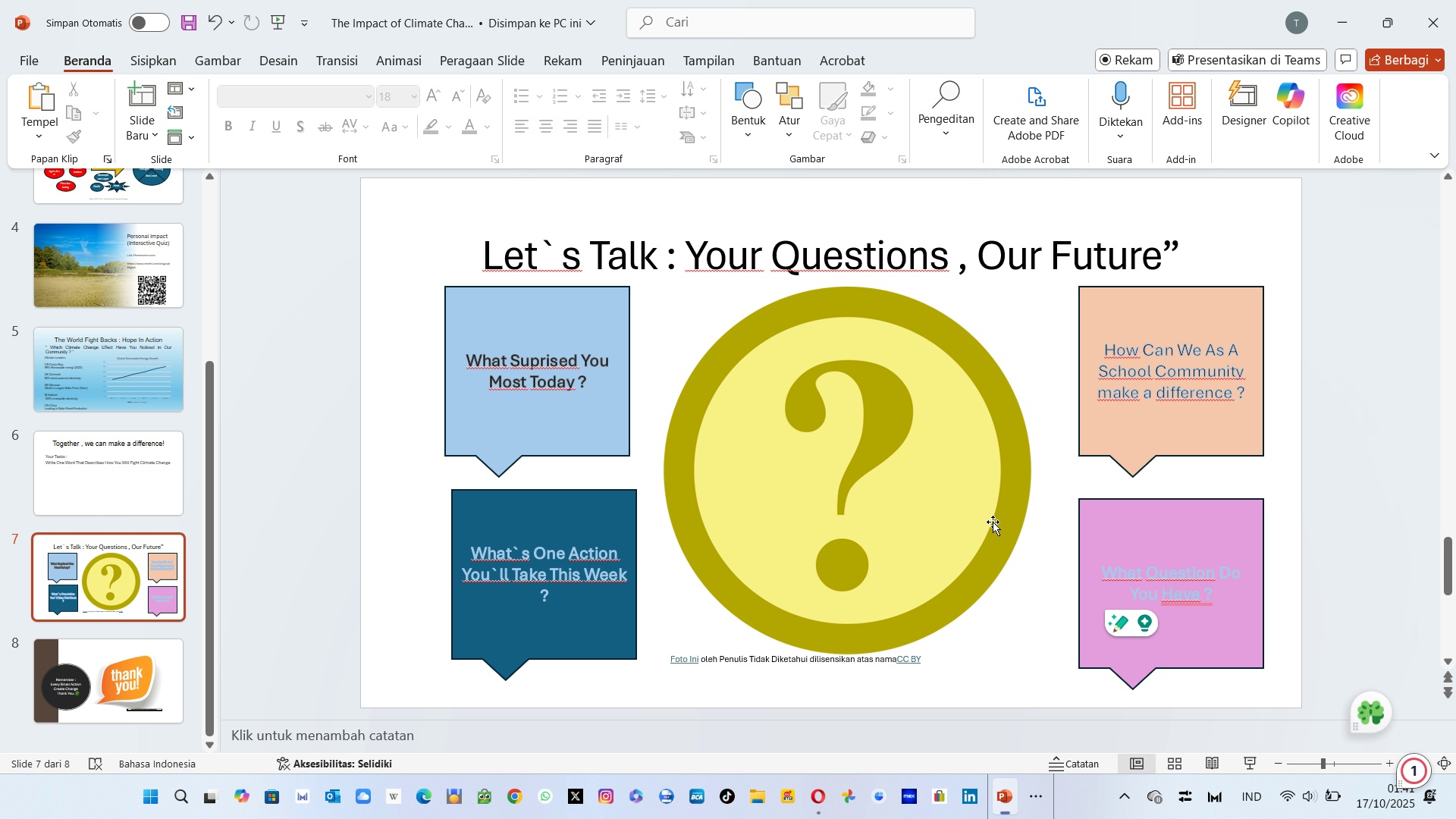 
key(Control+S)
 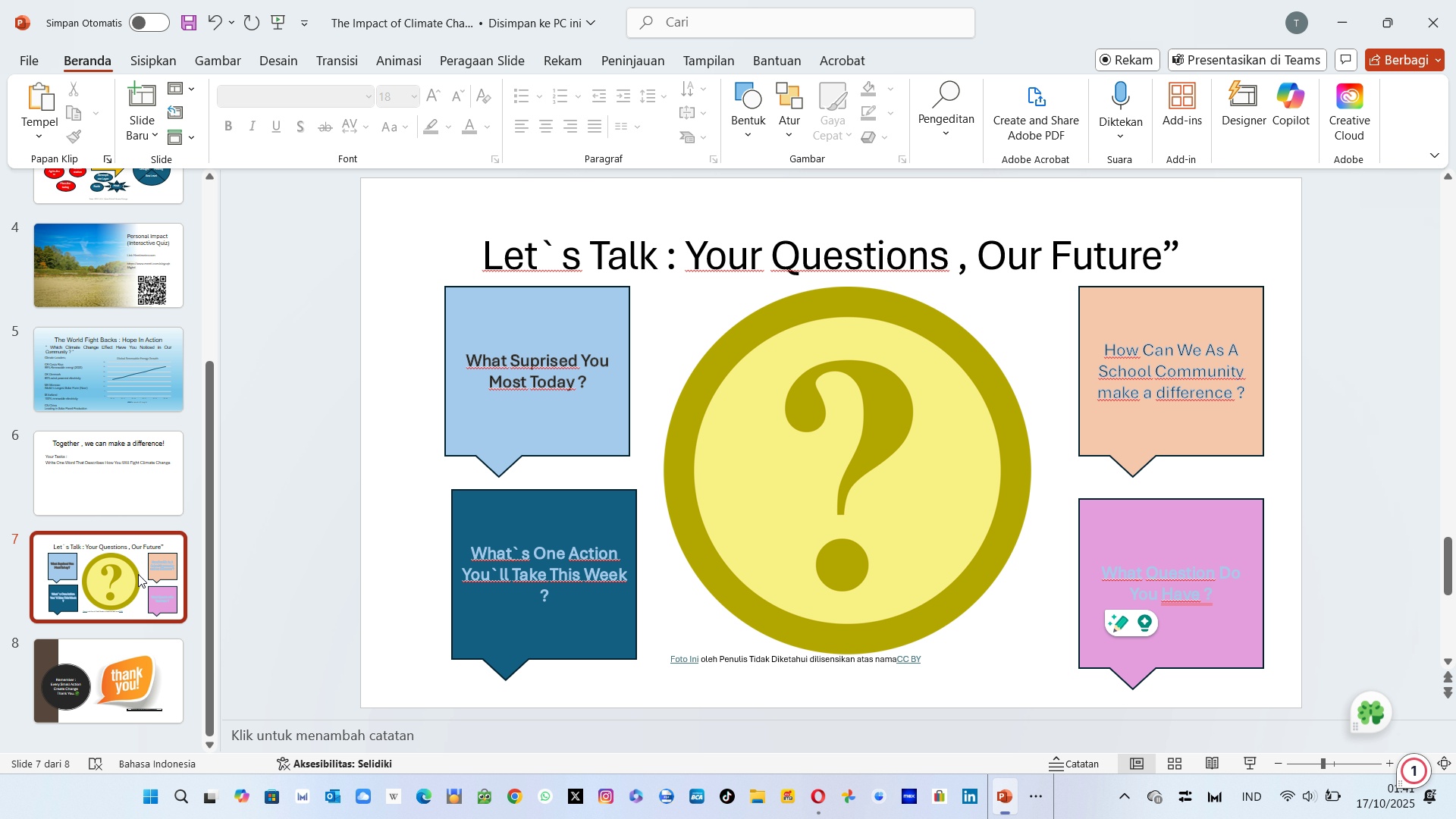 
left_click([114, 471])
 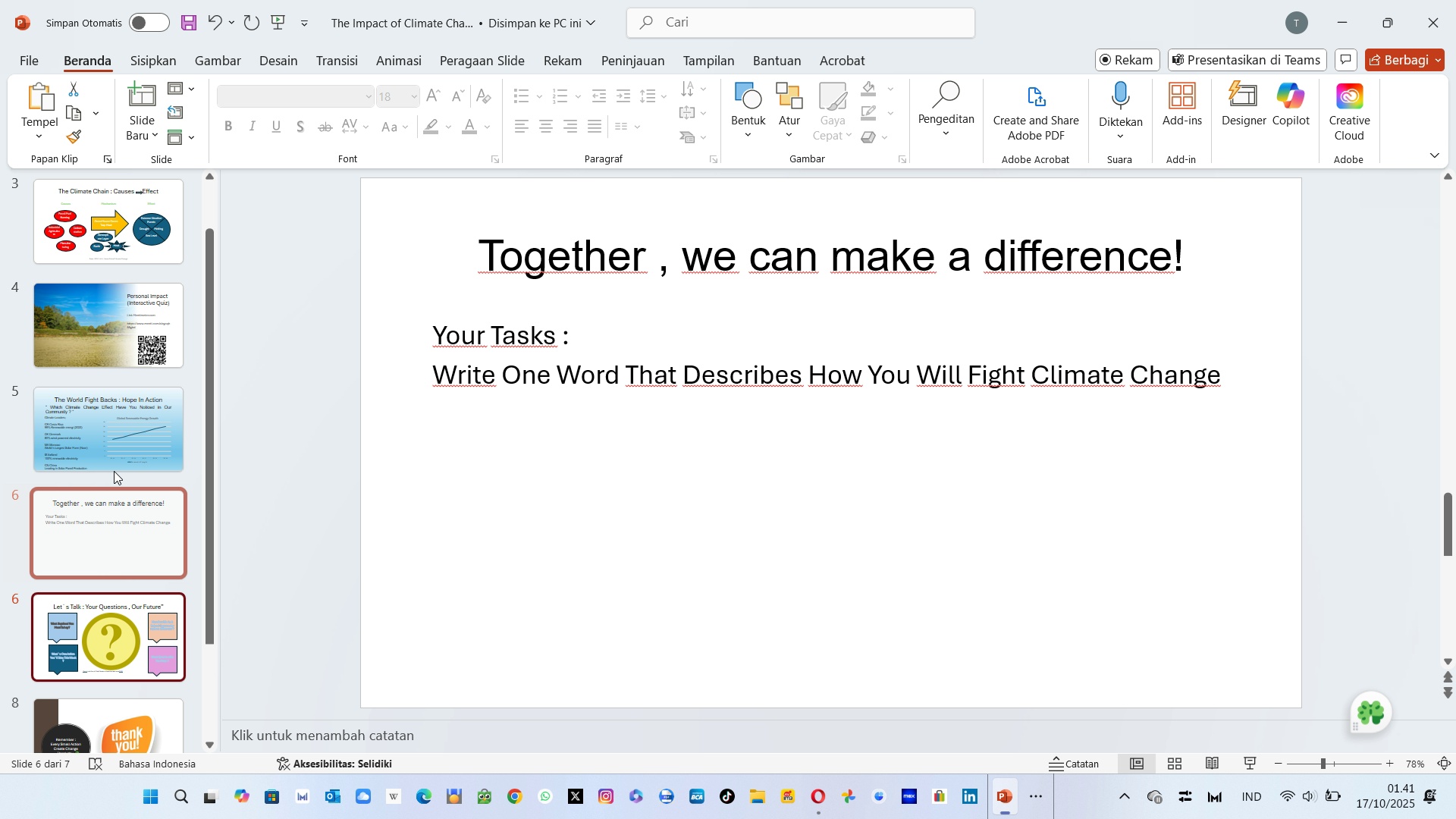 
key(Delete)
 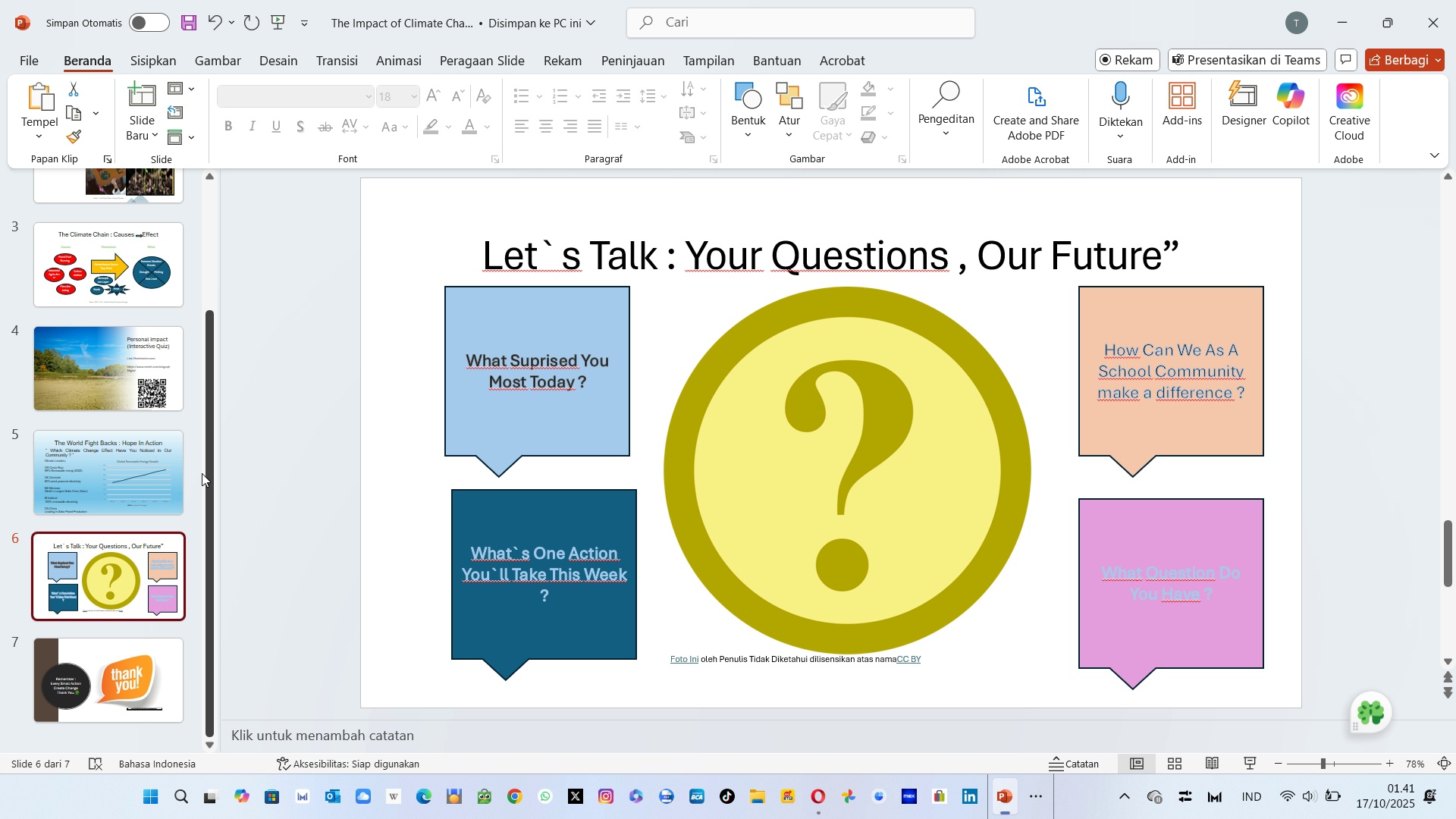 
key(Control+S)
 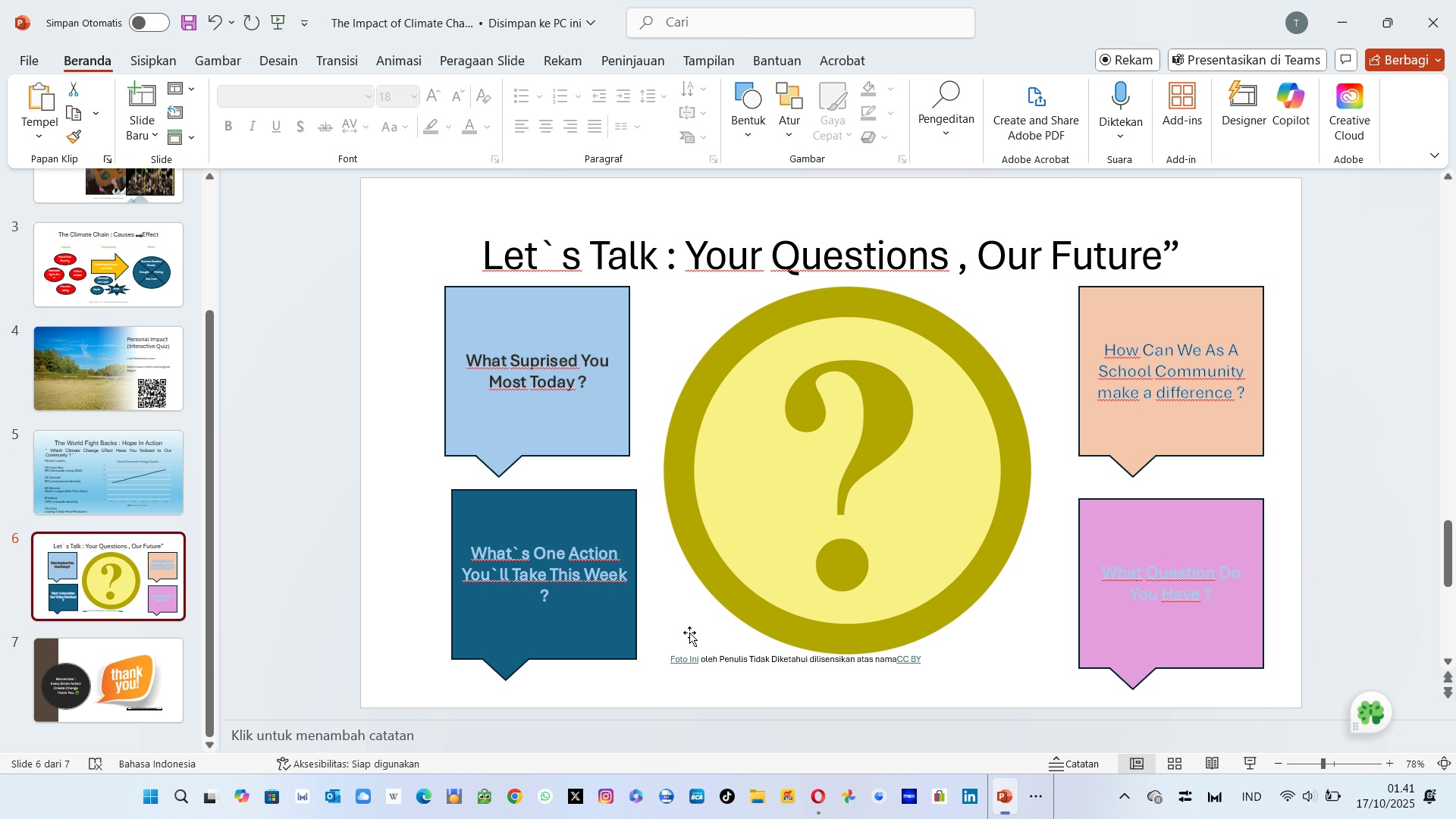 
key(Alt+Tab)